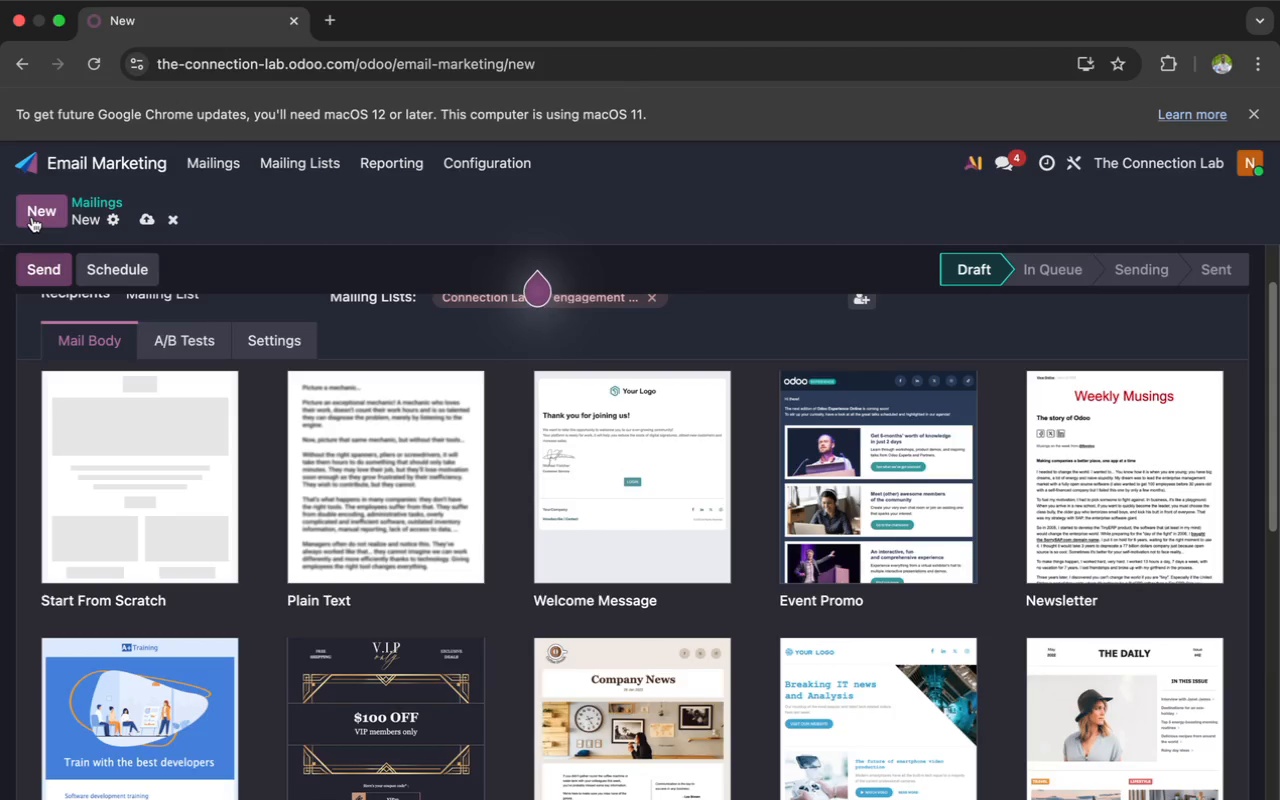 
scroll: coordinate [86, 406], scroll_direction: up, amount: 56.0
 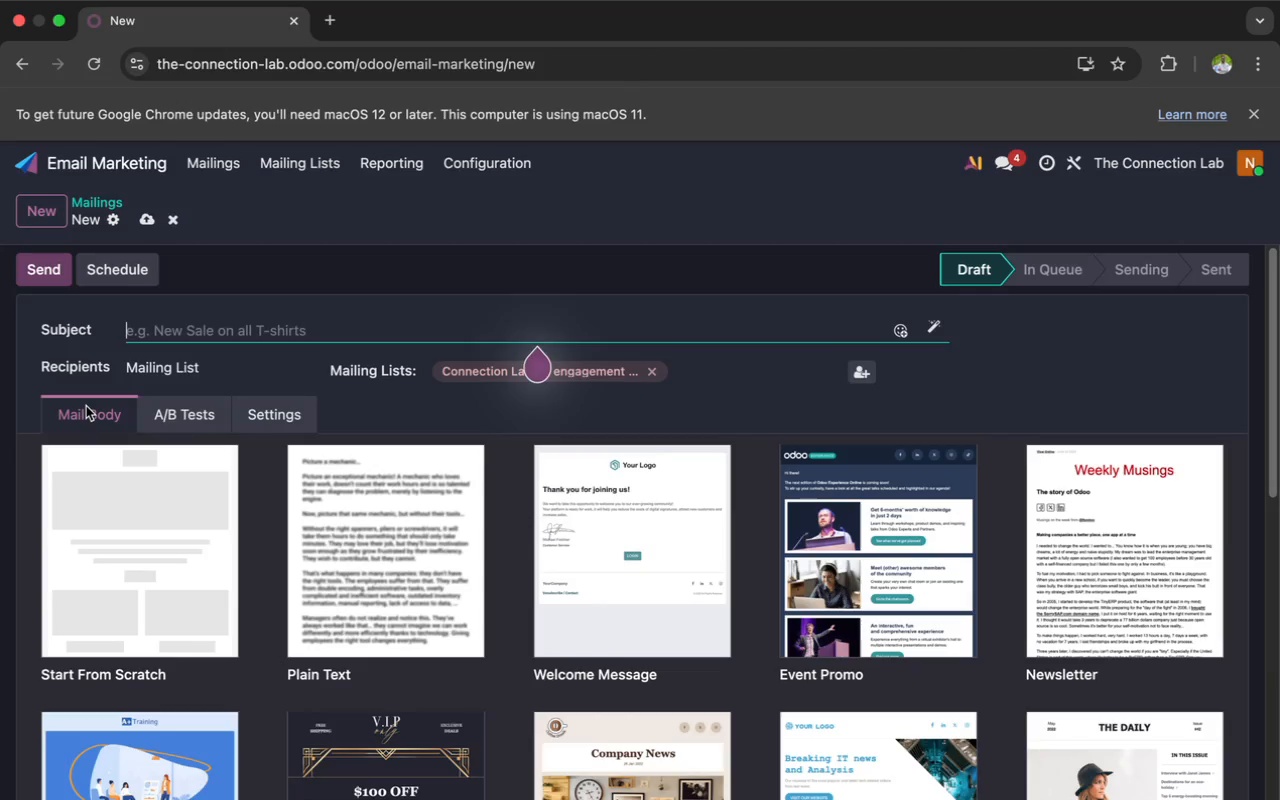 
wait(44.6)
 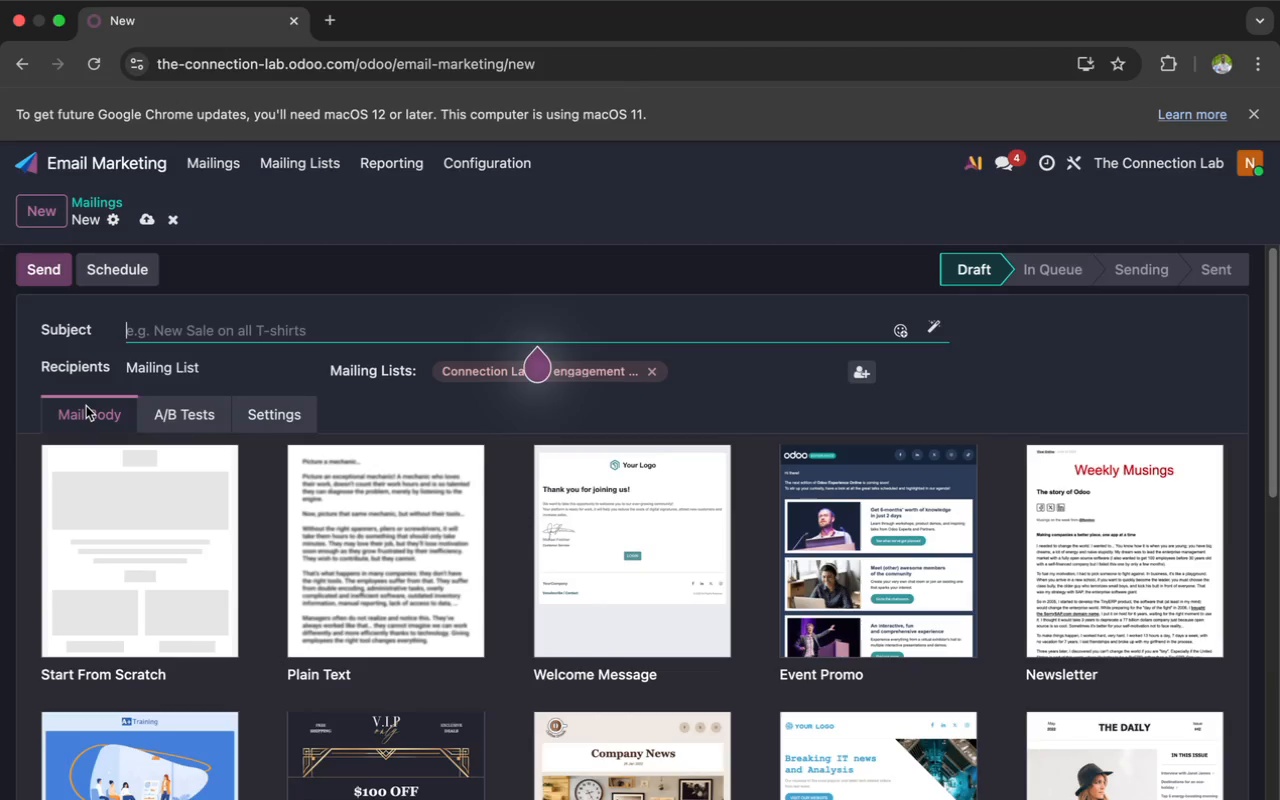 
left_click([289, 154])
 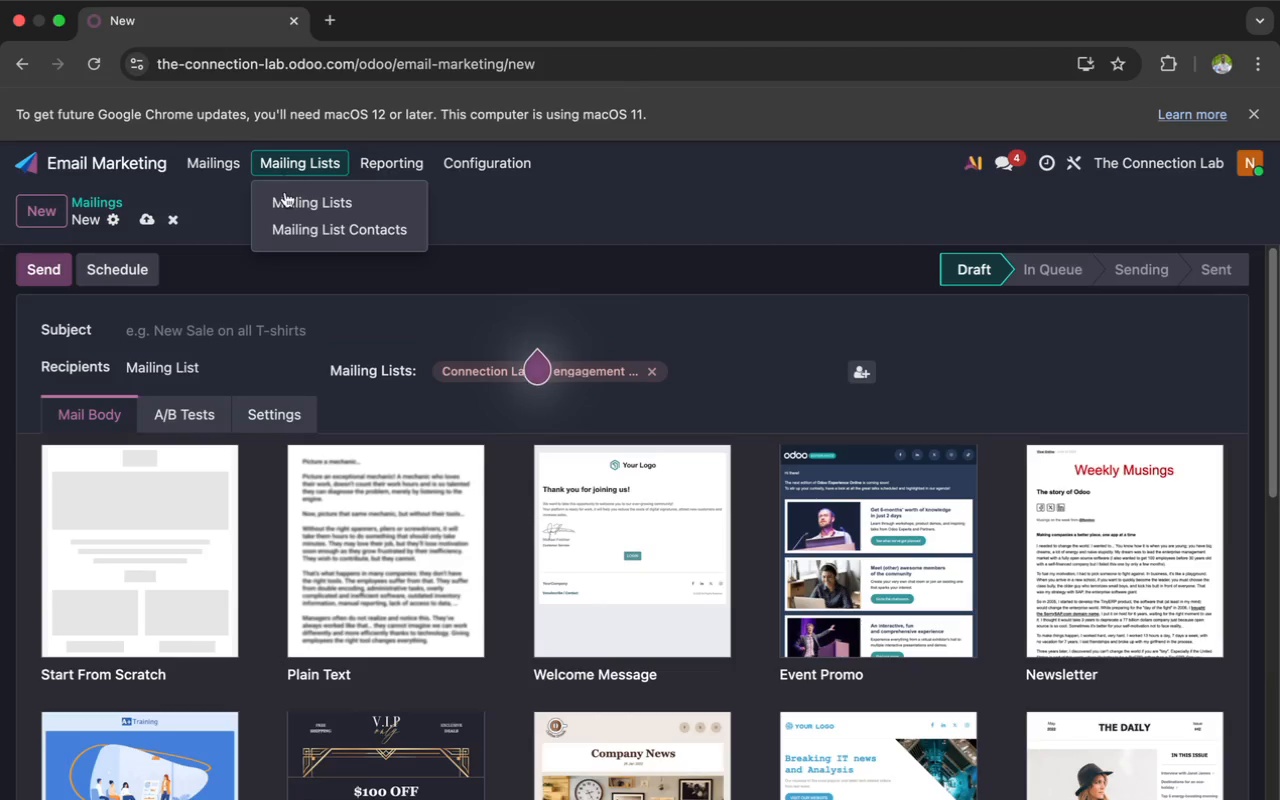 
left_click([289, 194])
 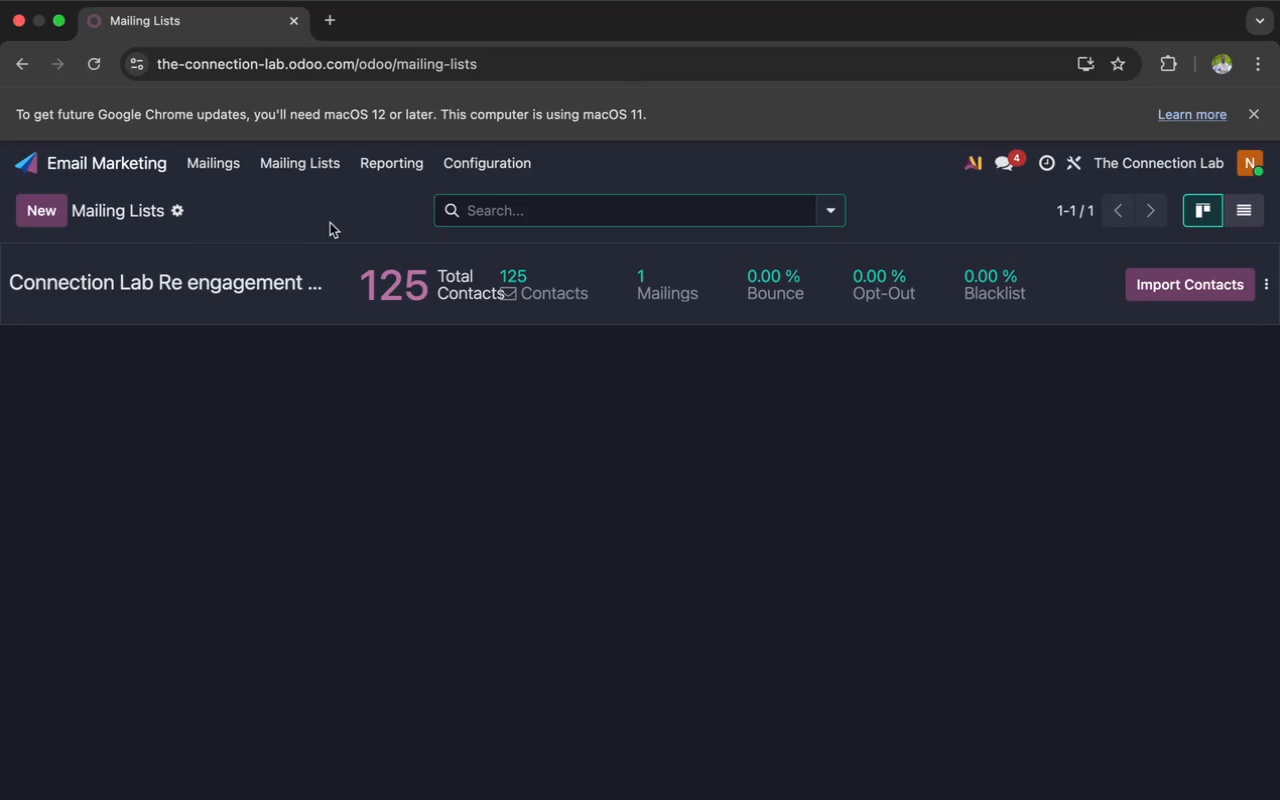 
left_click([324, 307])
 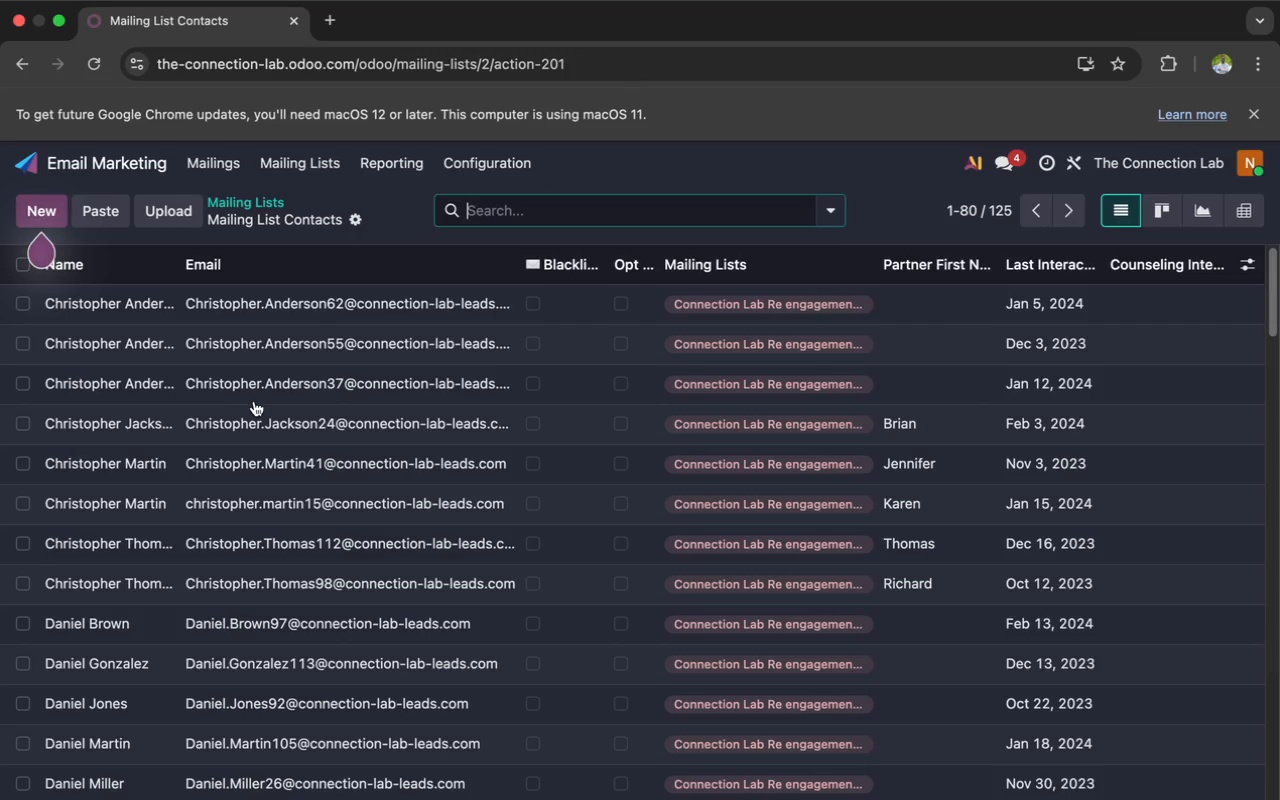 
scroll: coordinate [266, 379], scroll_direction: up, amount: 2.0
 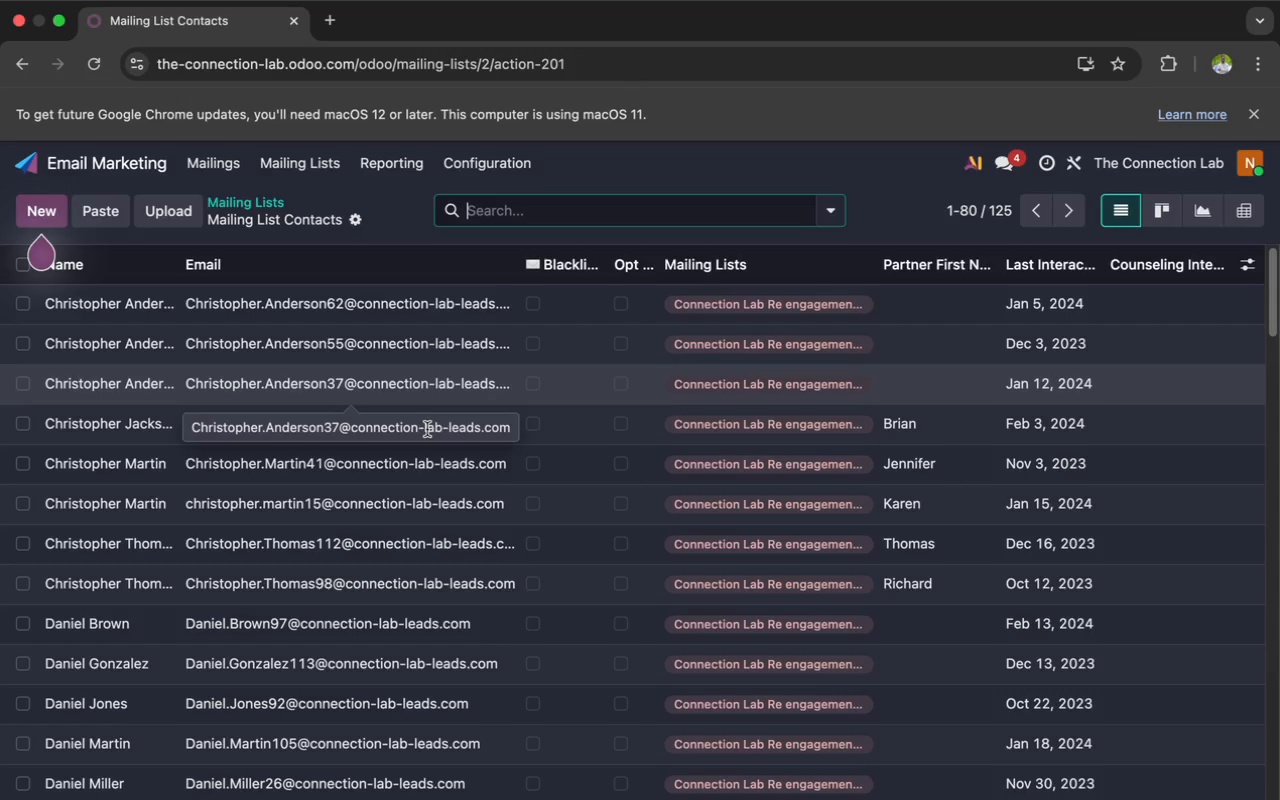 
wait(5.77)
 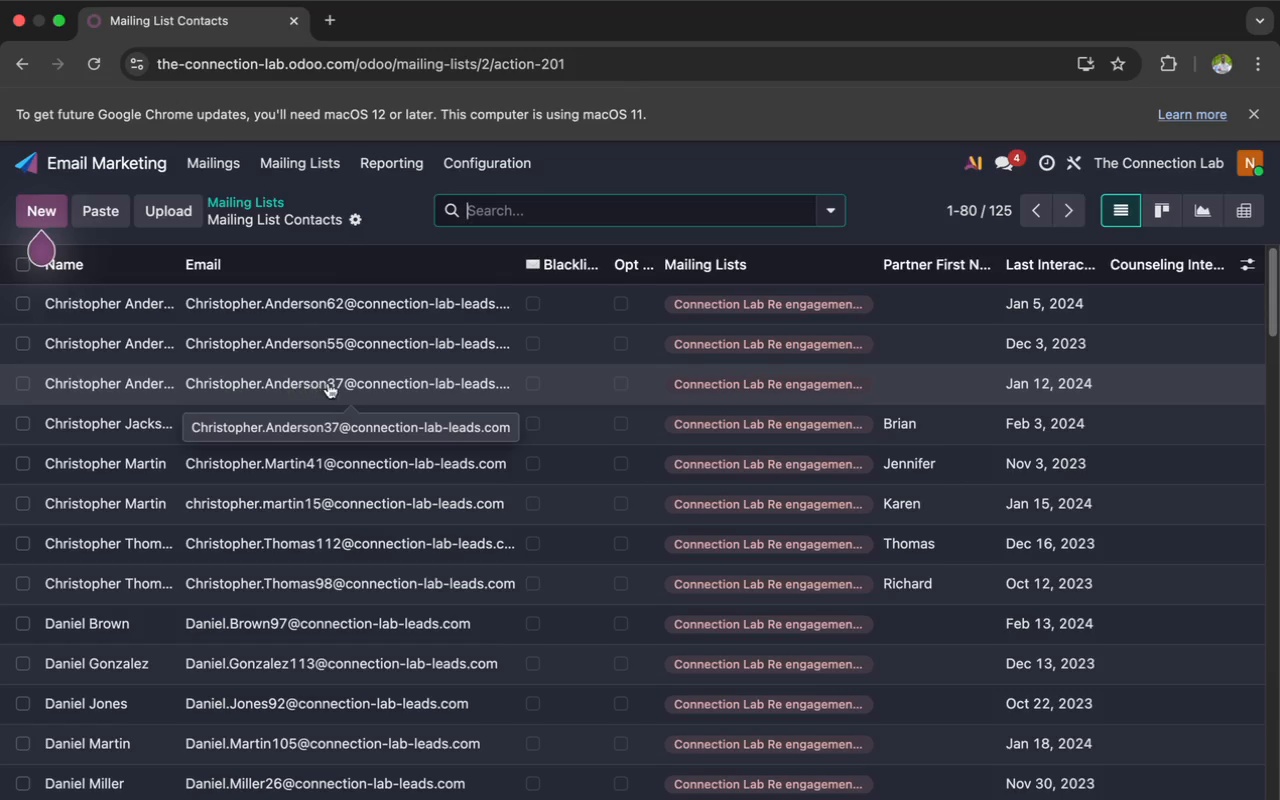 
left_click([888, 425])
 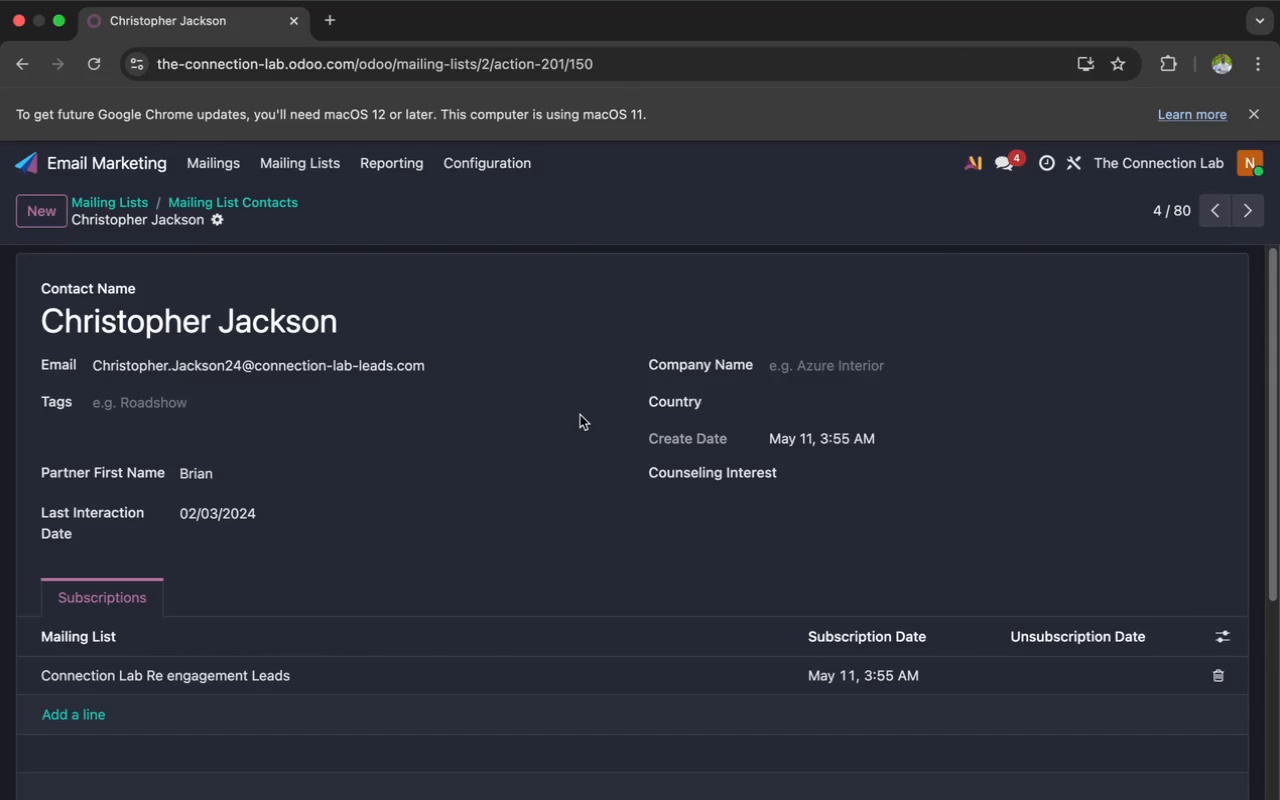 
wait(16.42)
 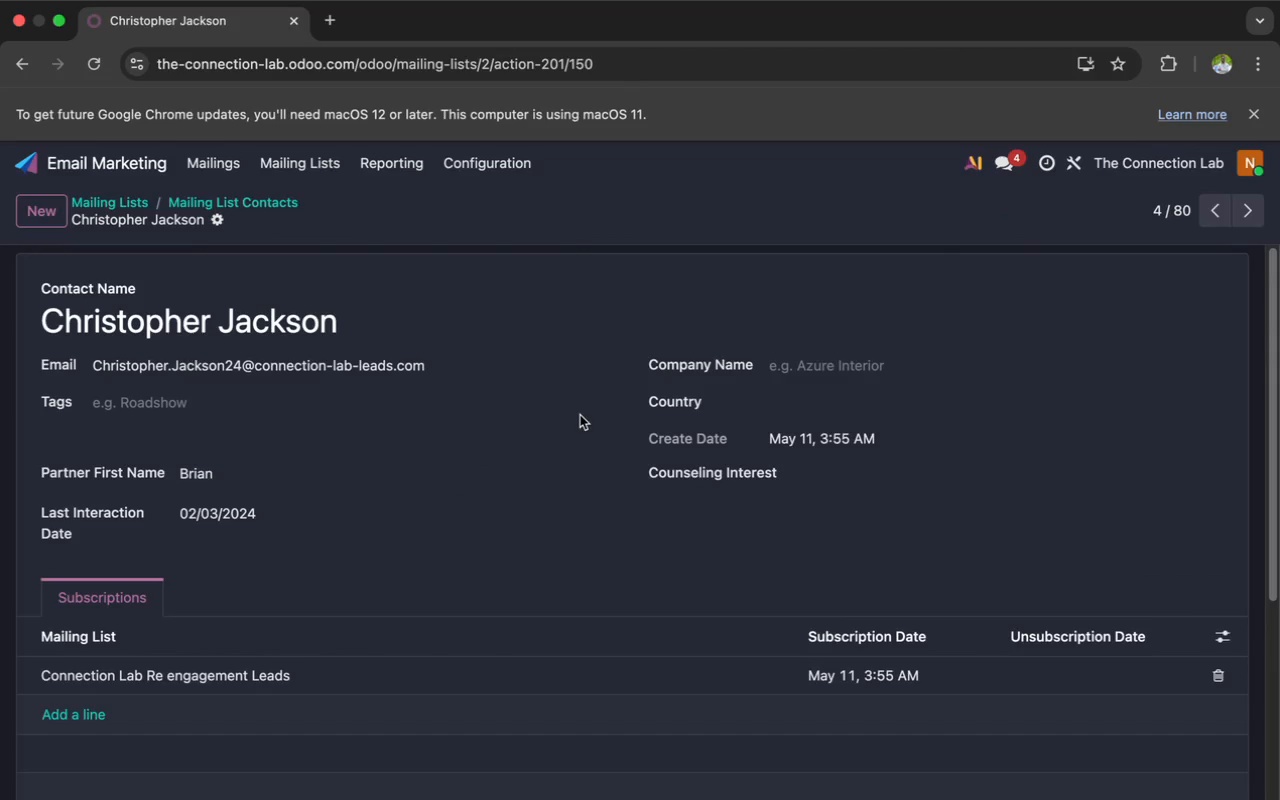 
scroll: coordinate [363, 499], scroll_direction: down, amount: 4.0
 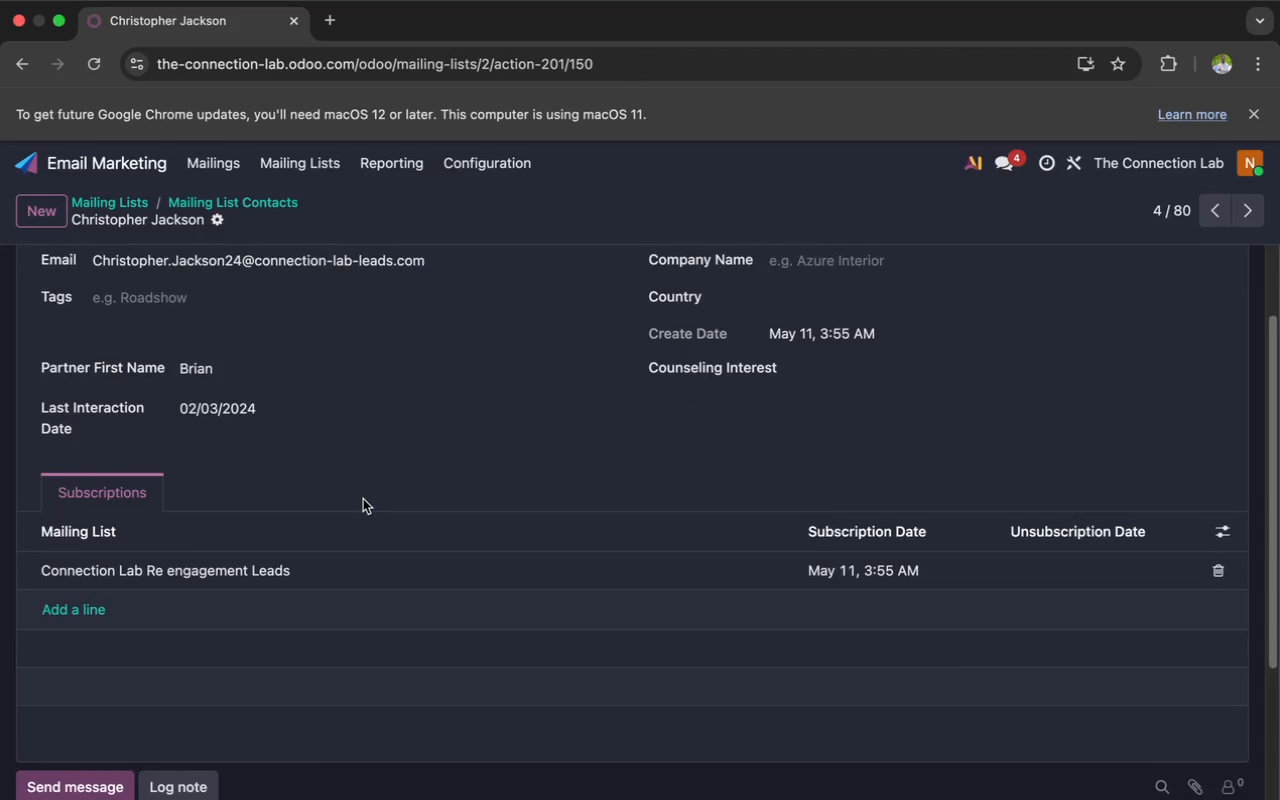 
scroll: coordinate [363, 492], scroll_direction: up, amount: 9.0
 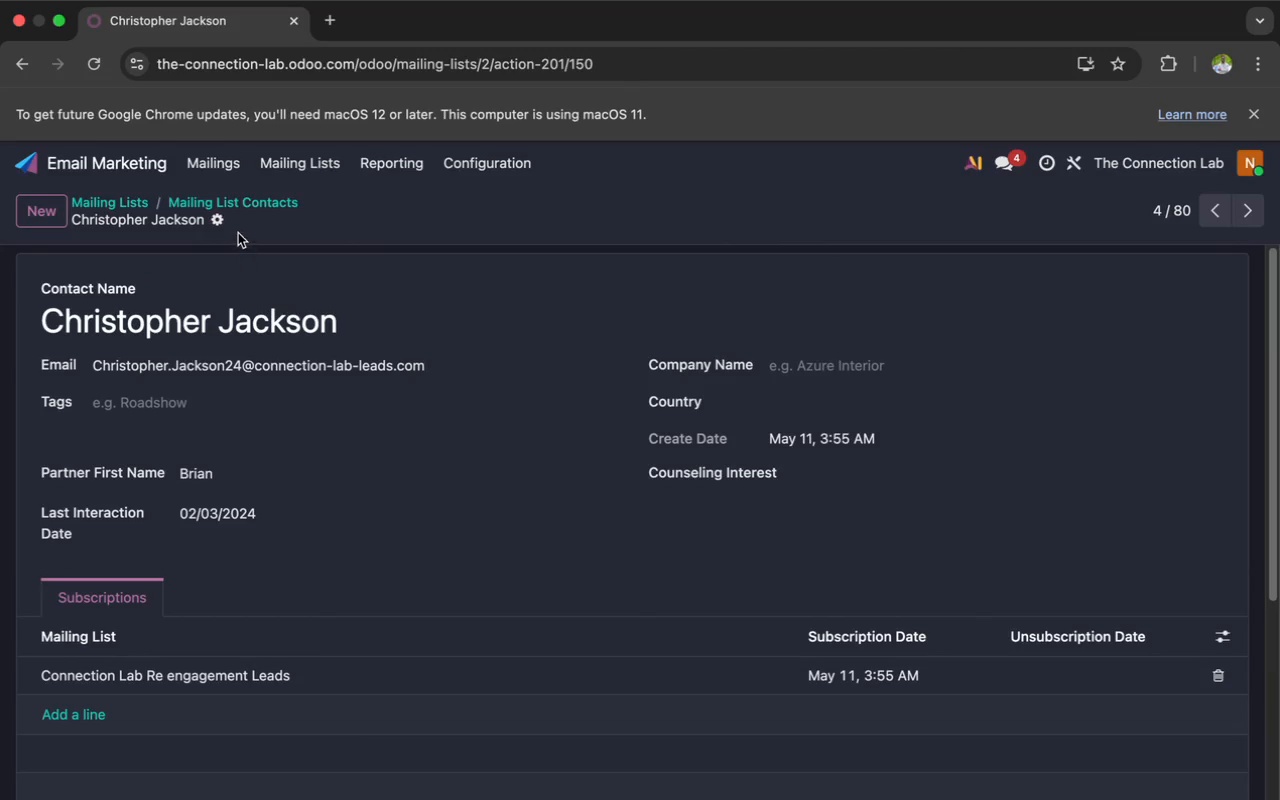 
left_click([120, 196])
 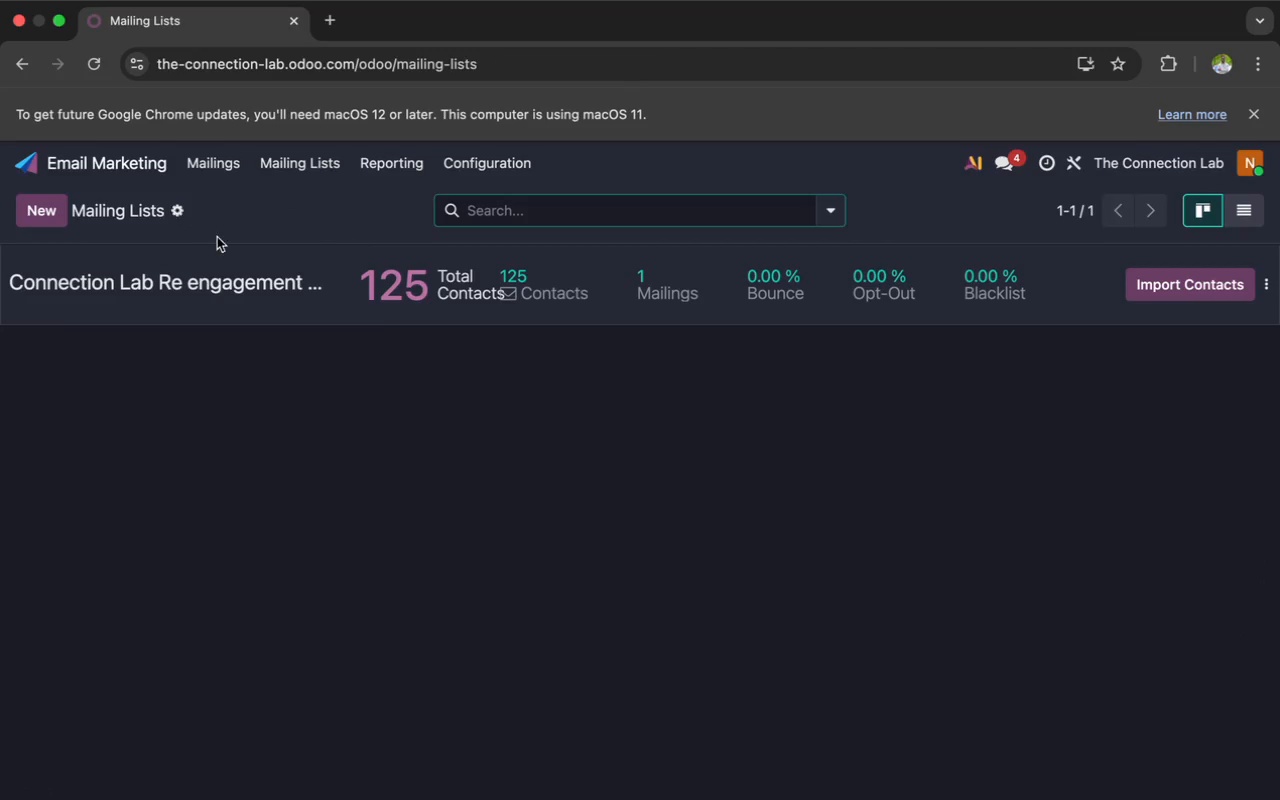 
left_click([221, 280])
 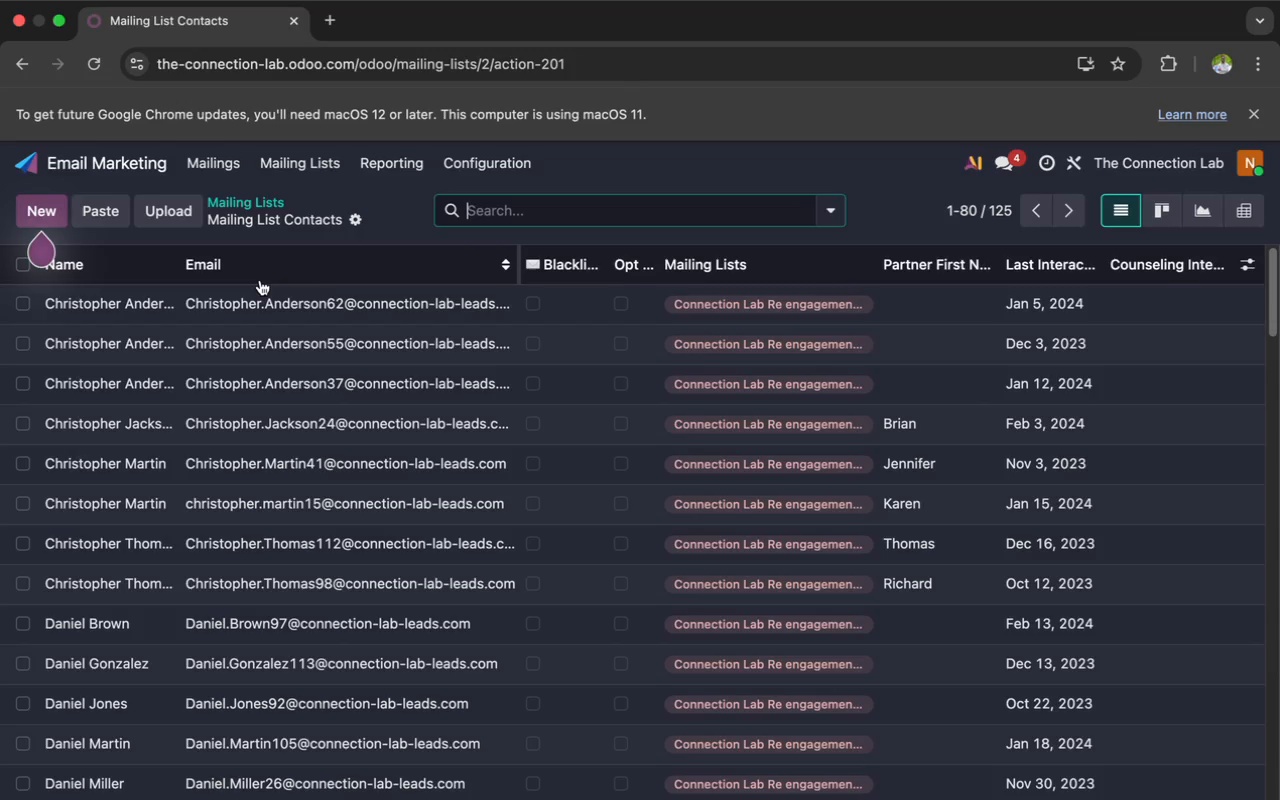 
wait(13.53)
 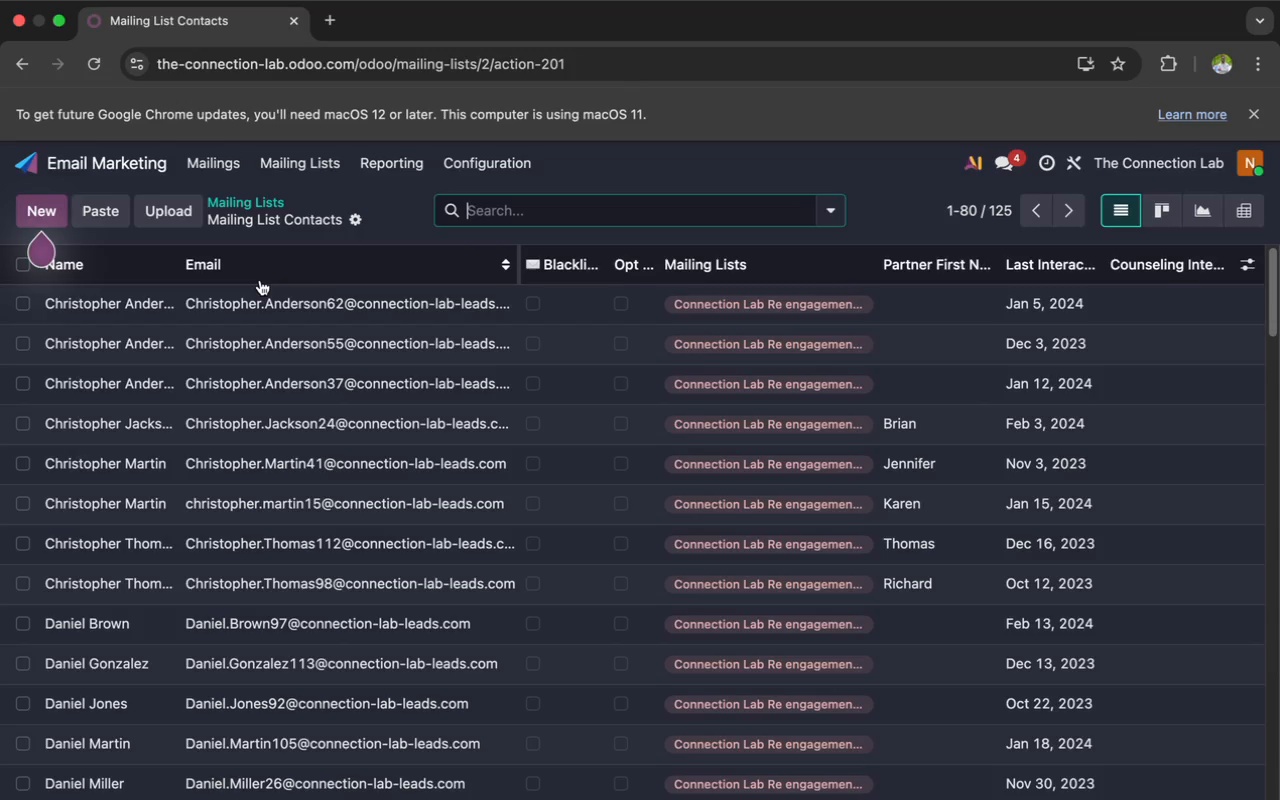 
scroll: coordinate [357, 338], scroll_direction: down, amount: 5.0
 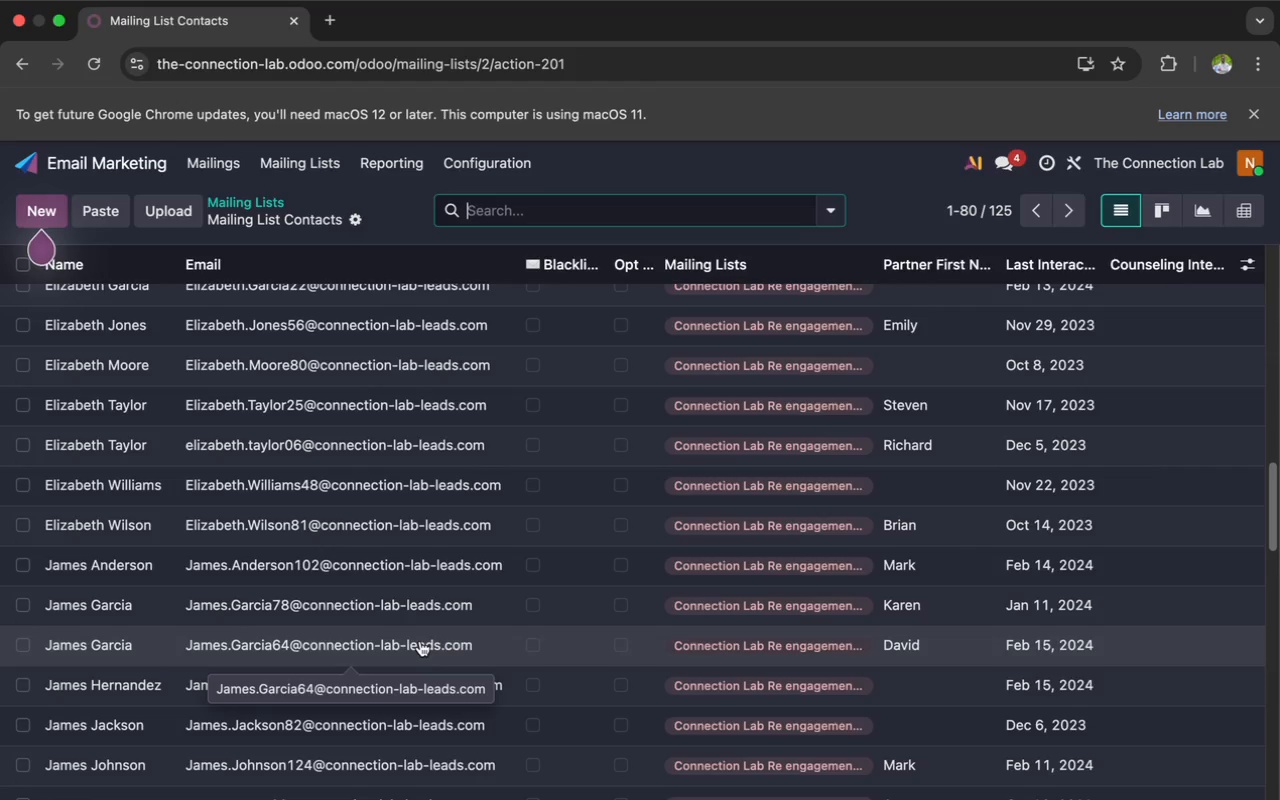 
wait(42.71)
 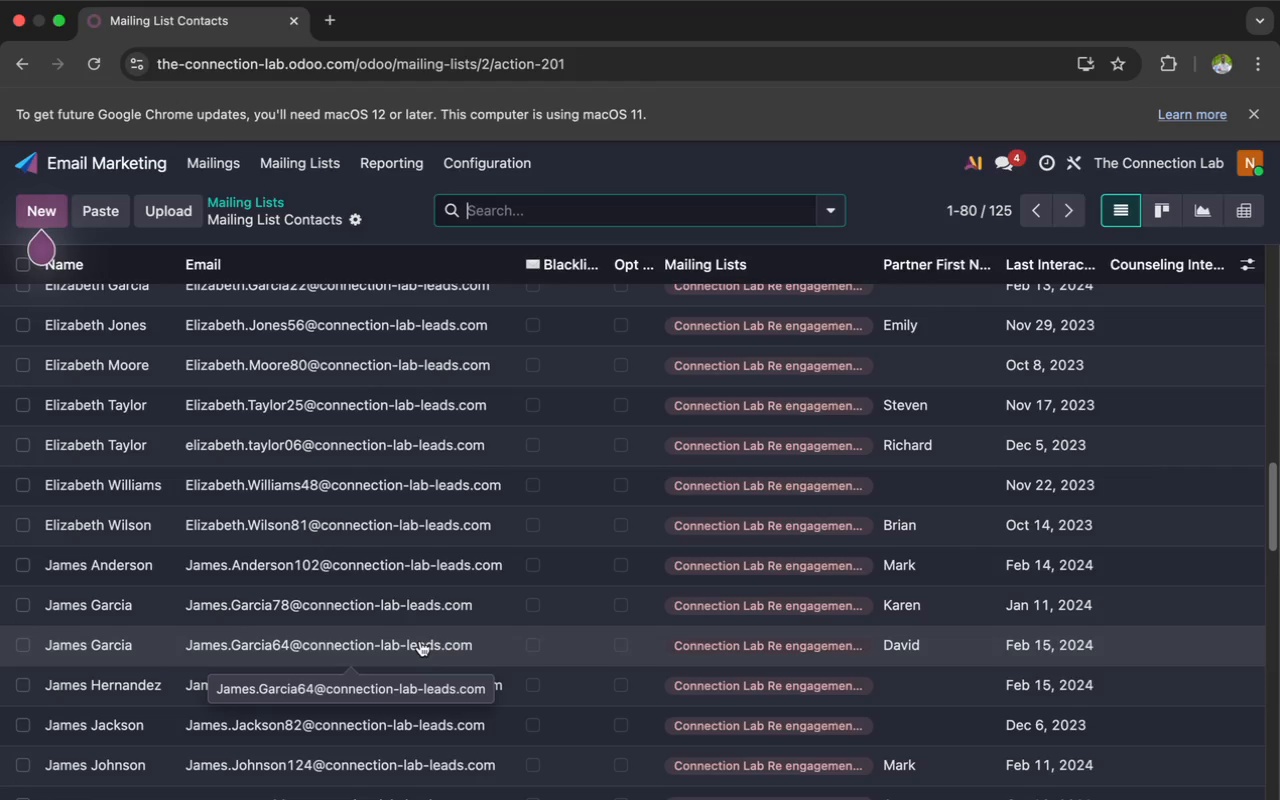 
scroll: coordinate [272, 543], scroll_direction: down, amount: 28.0
 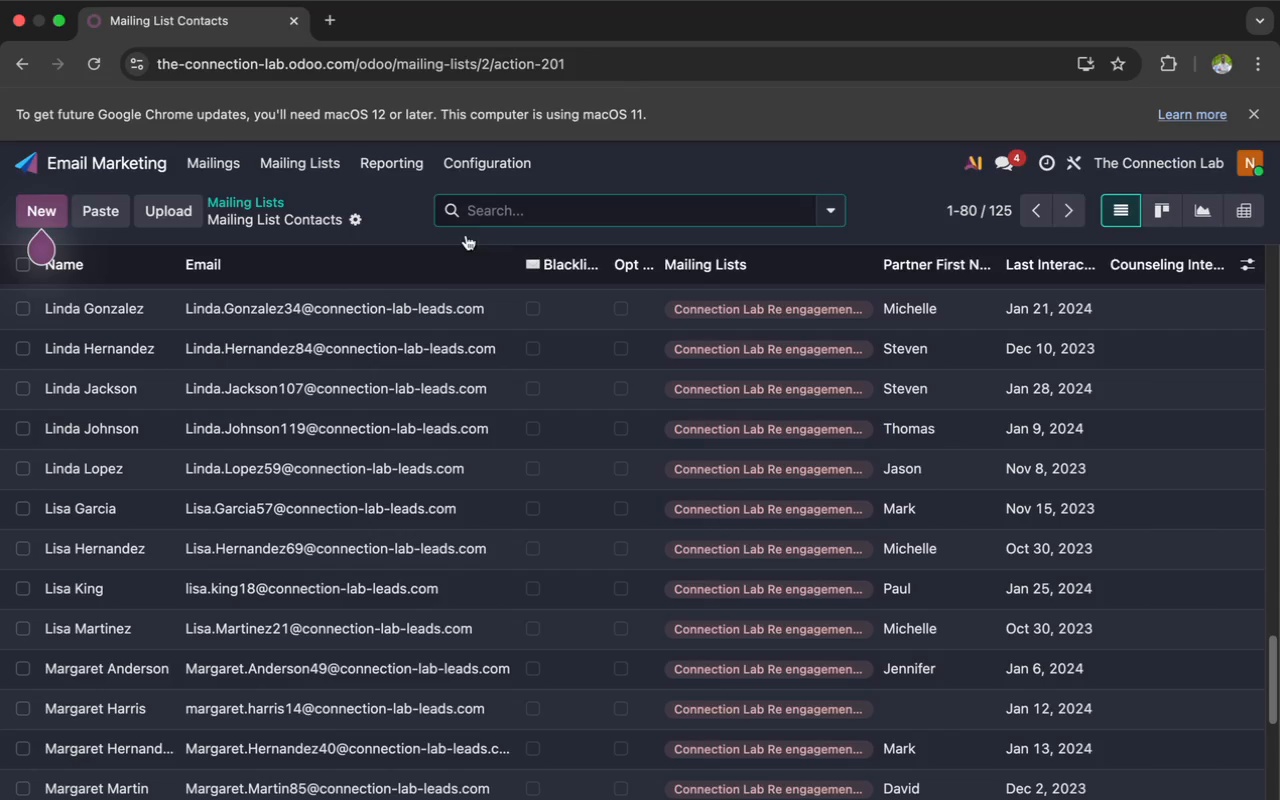 
left_click([489, 147])
 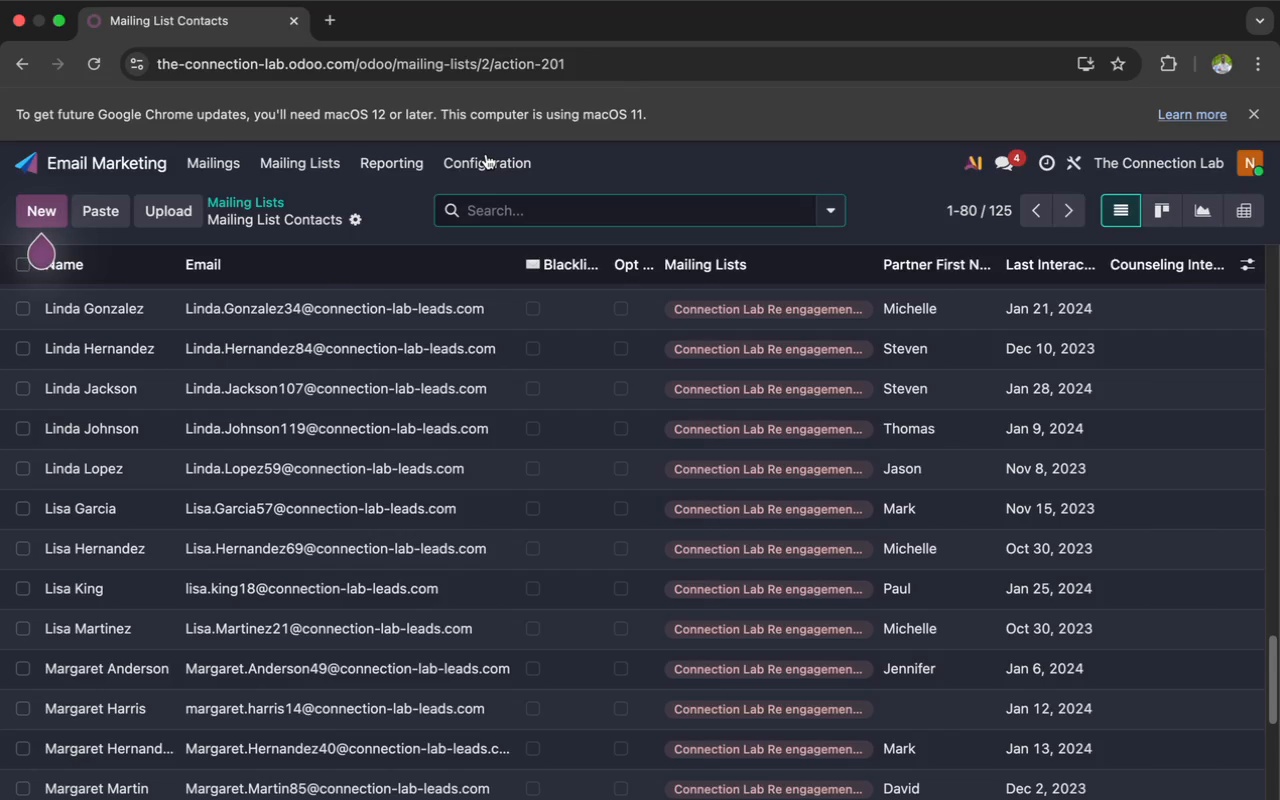 
left_click([486, 154])
 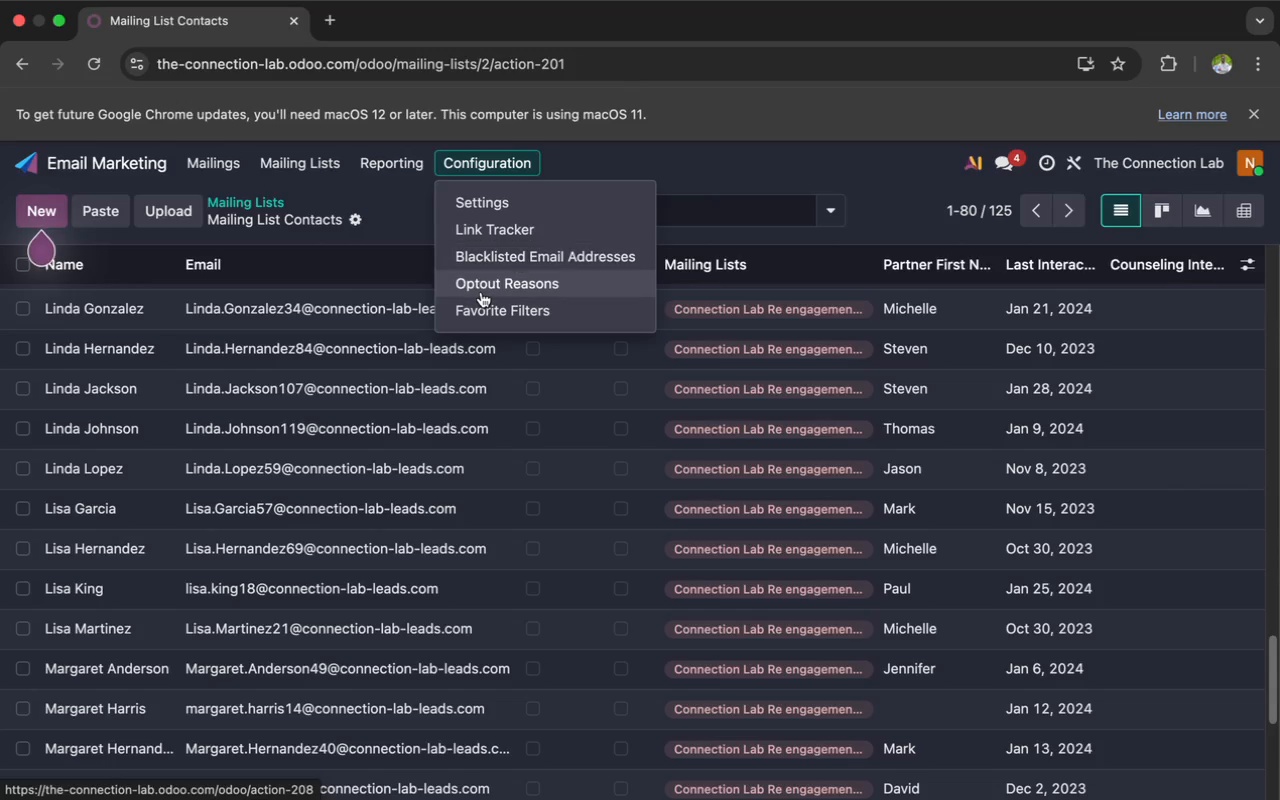 
left_click([480, 297])
 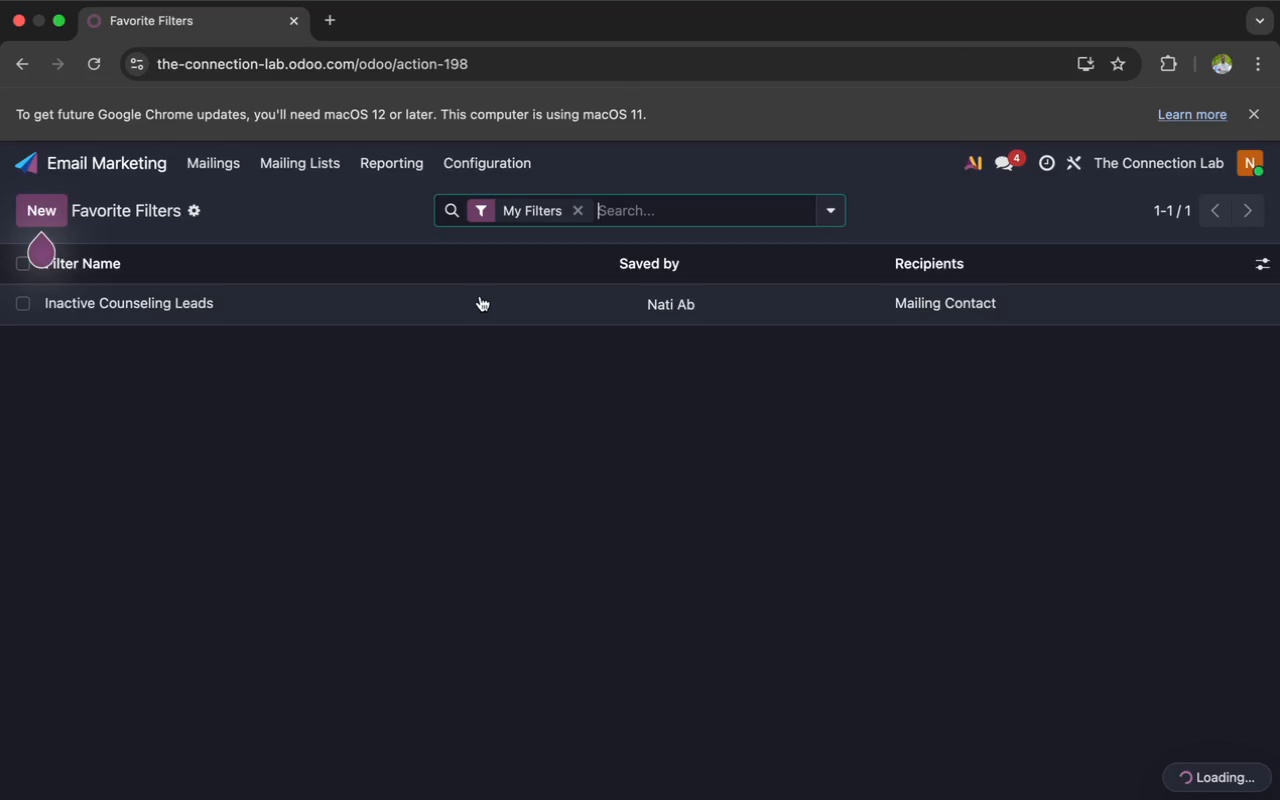 
left_click([480, 296])
 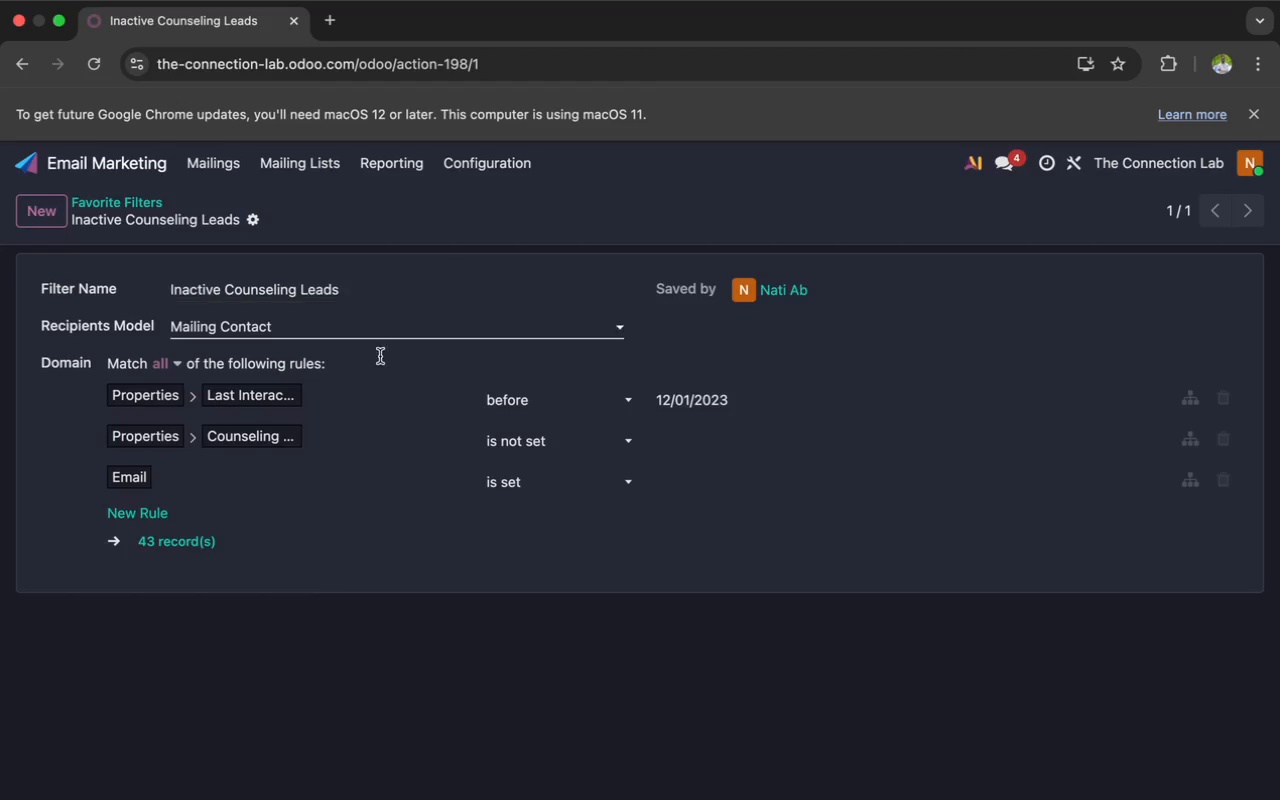 
wait(5.26)
 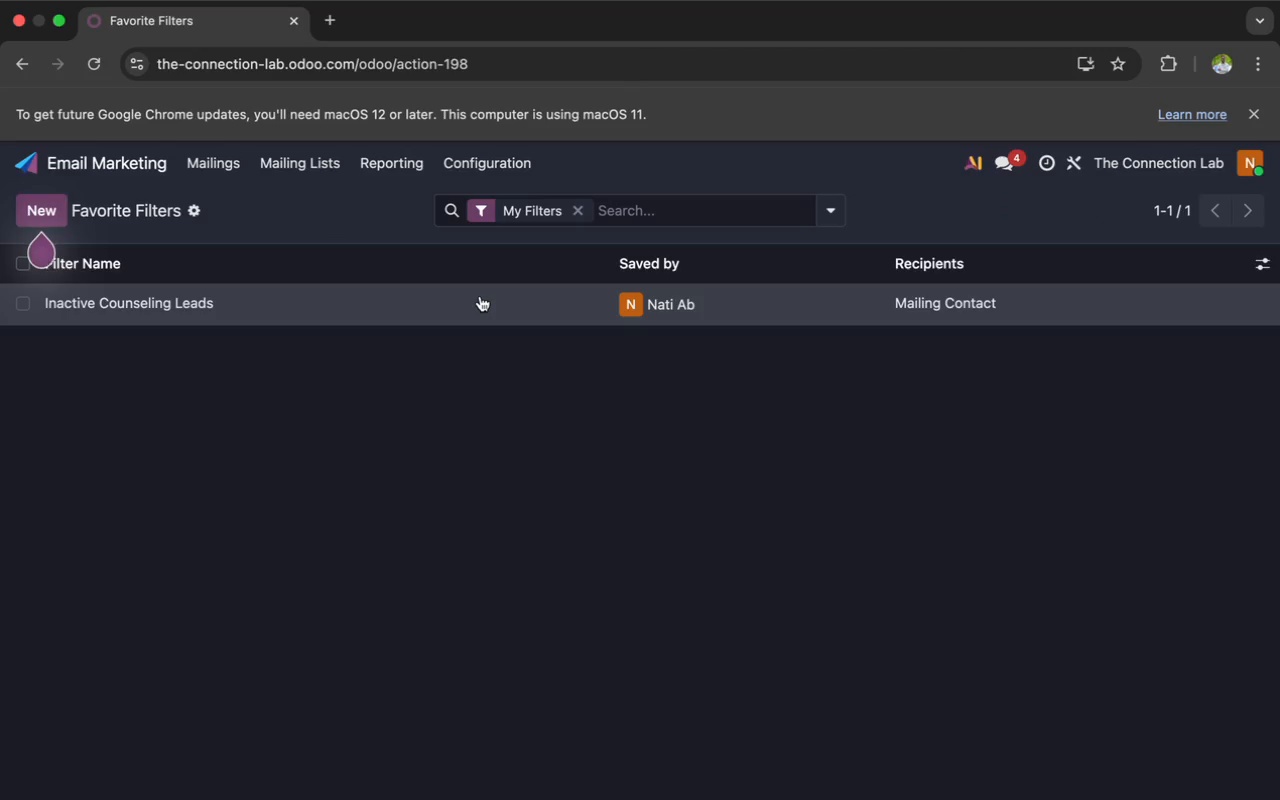 
left_click([144, 546])
 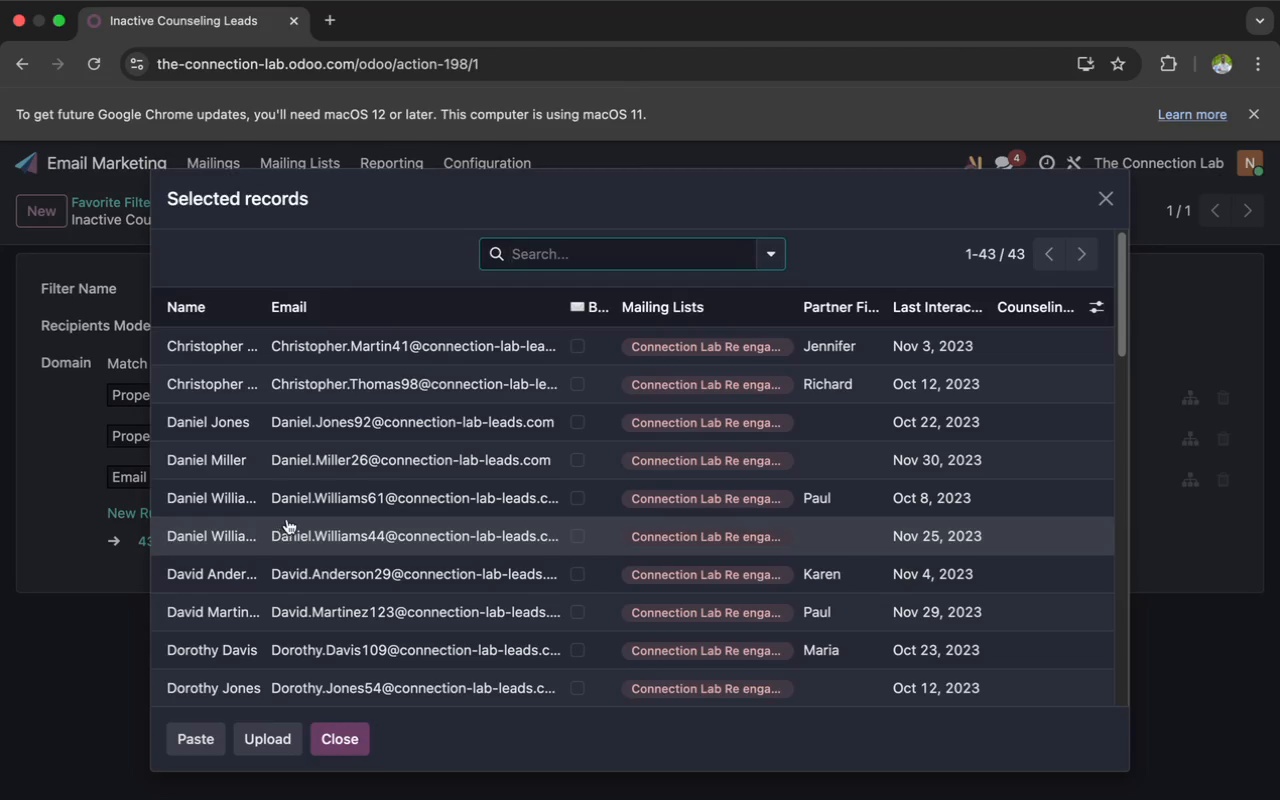 
scroll: coordinate [292, 517], scroll_direction: down, amount: 3.0
 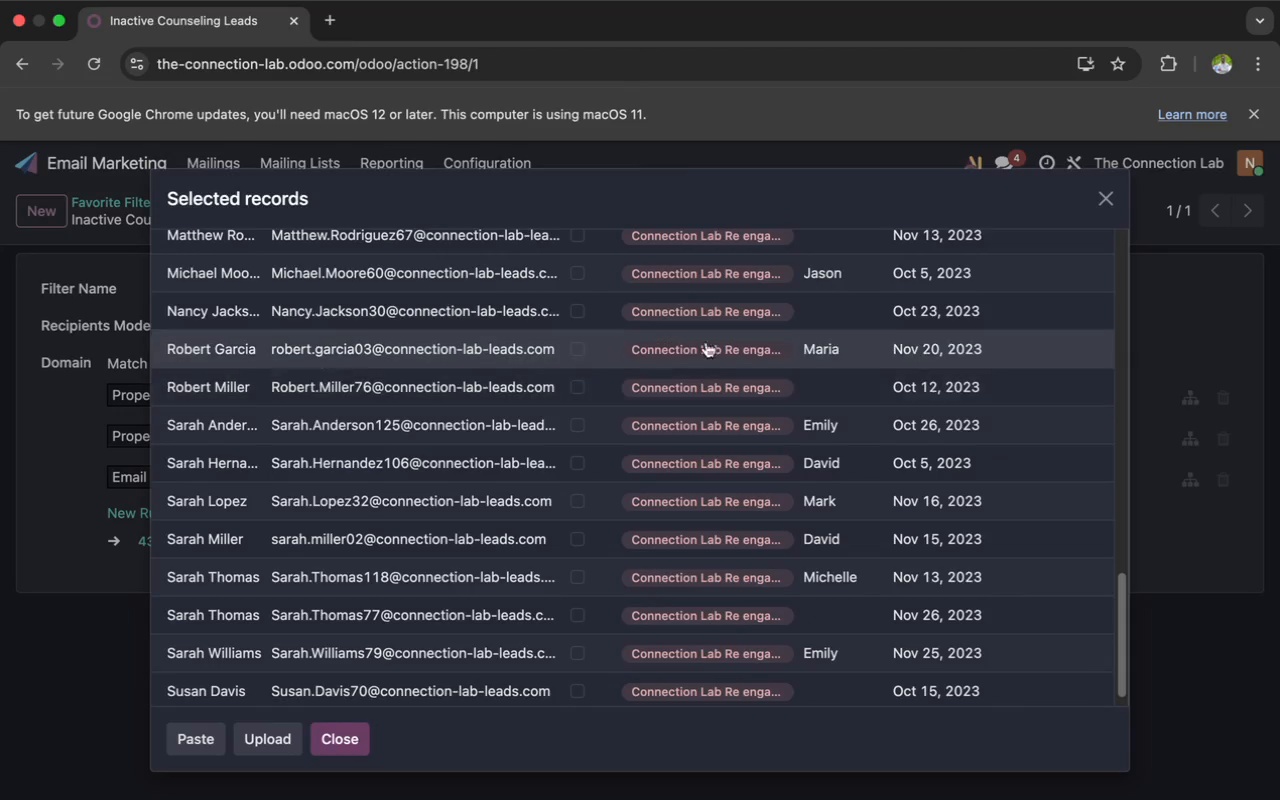 
left_click([1099, 192])
 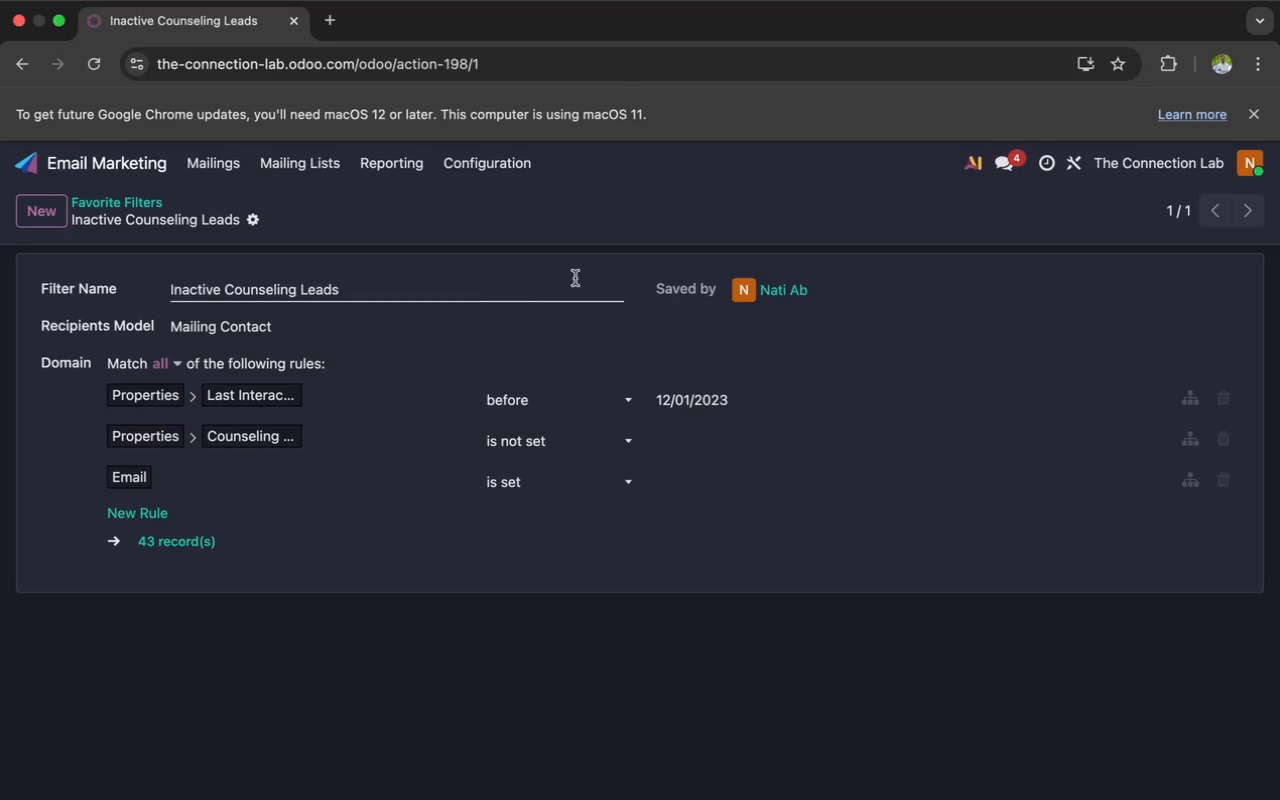 
scroll: coordinate [302, 308], scroll_direction: up, amount: 2.0
 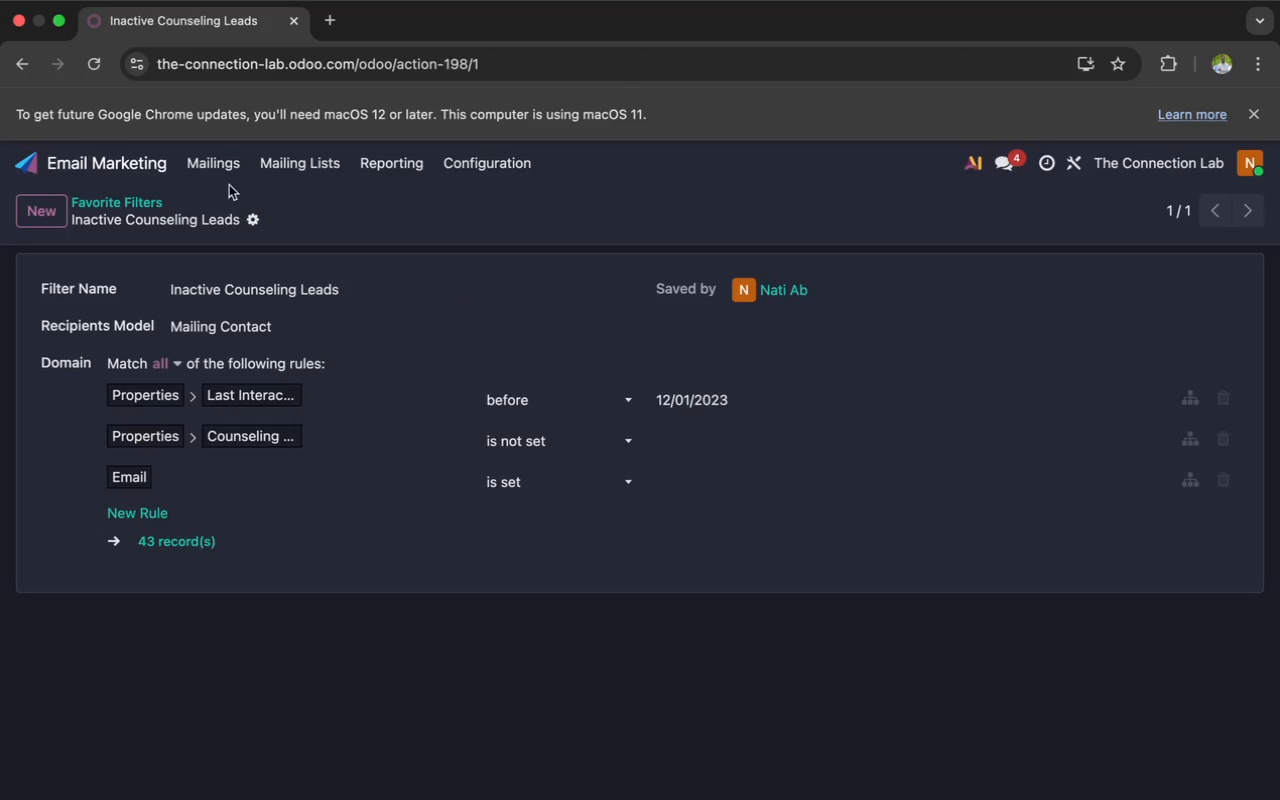 
left_click([230, 164])
 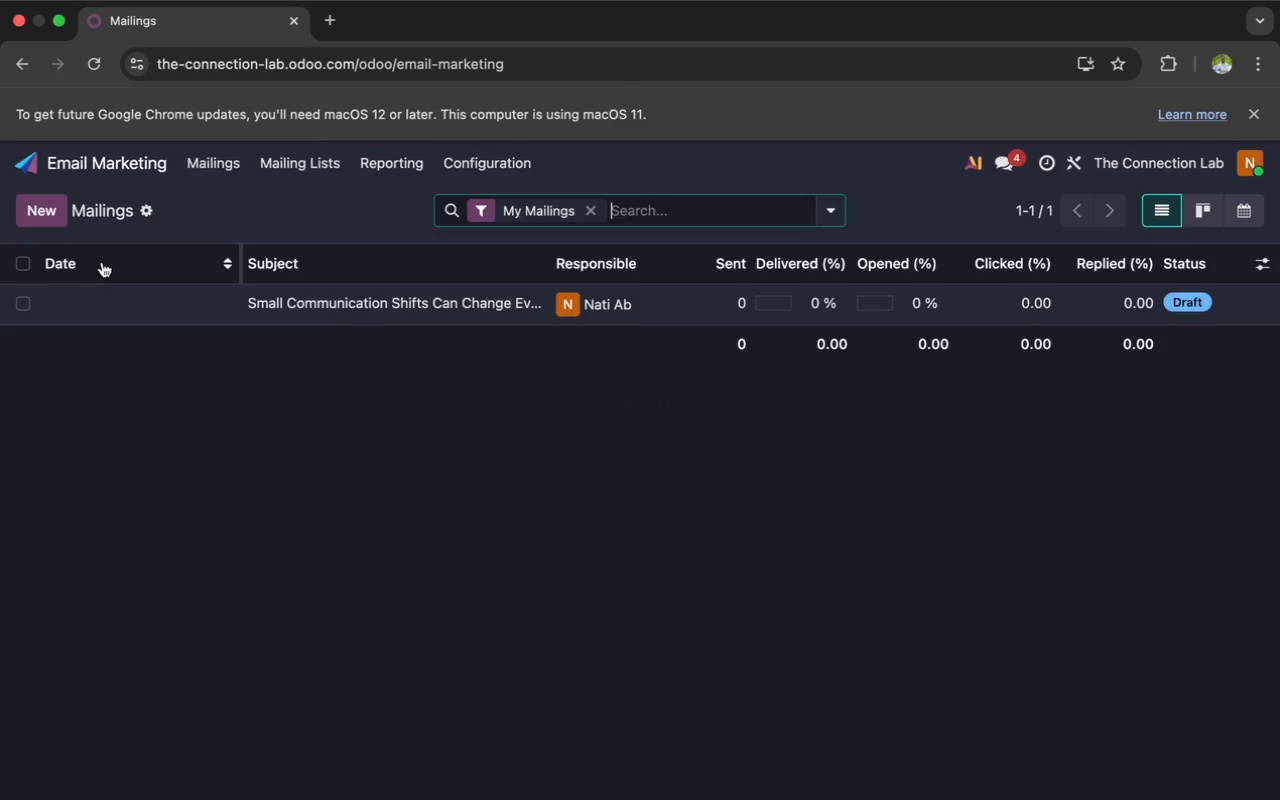 
left_click([42, 195])
 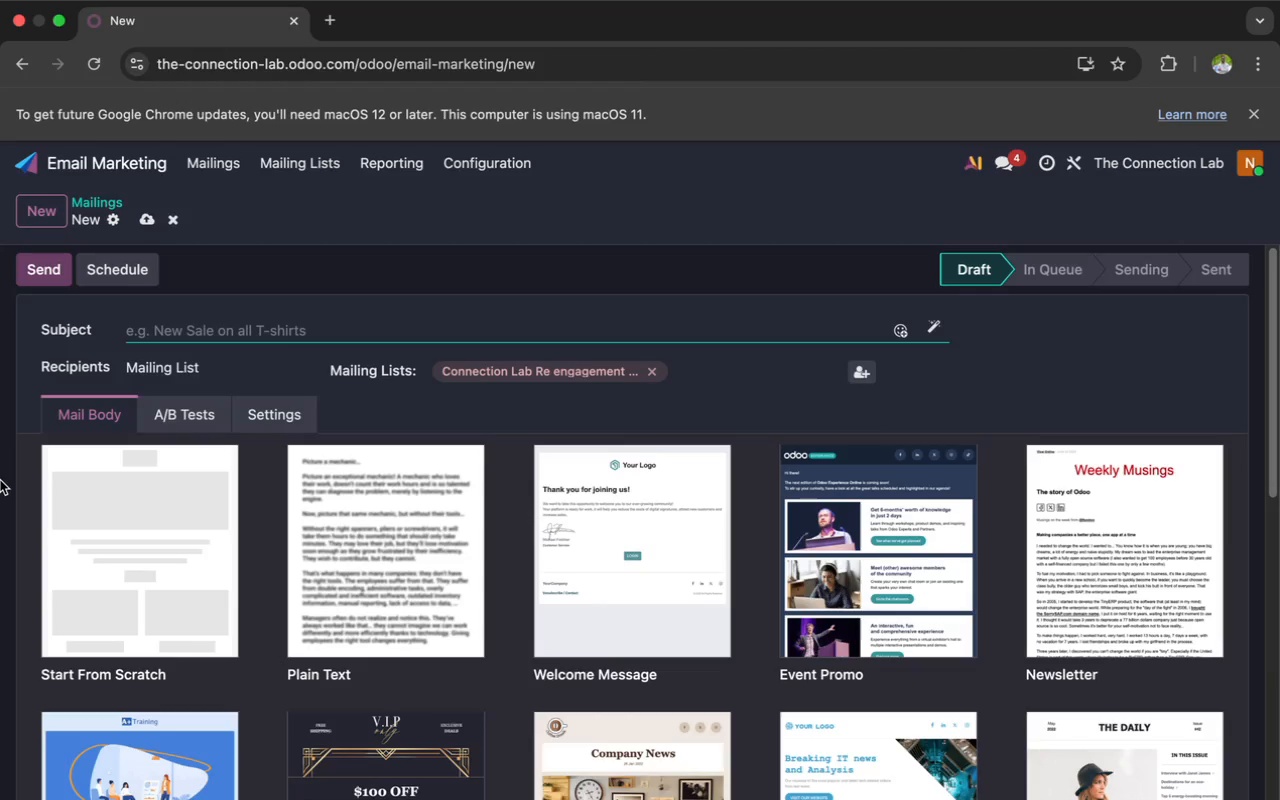 
wait(17.86)
 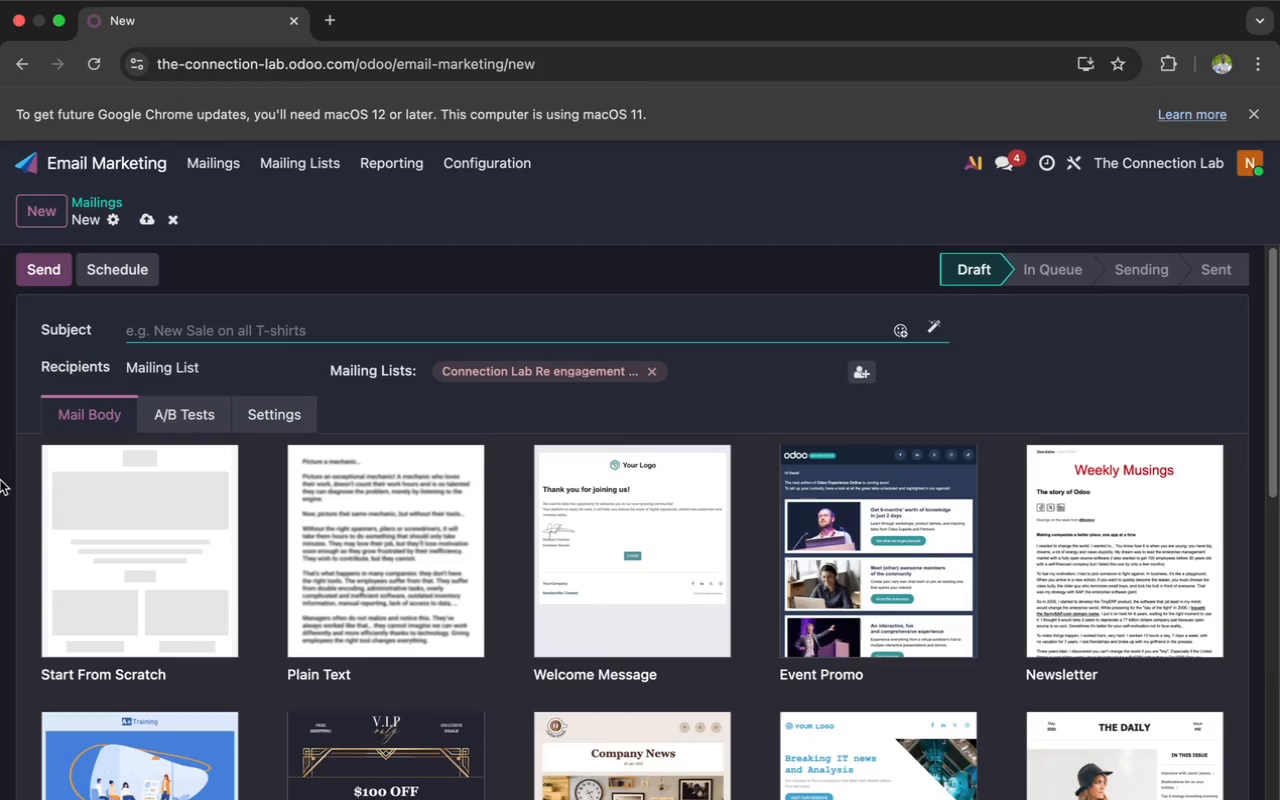 
left_click([157, 516])
 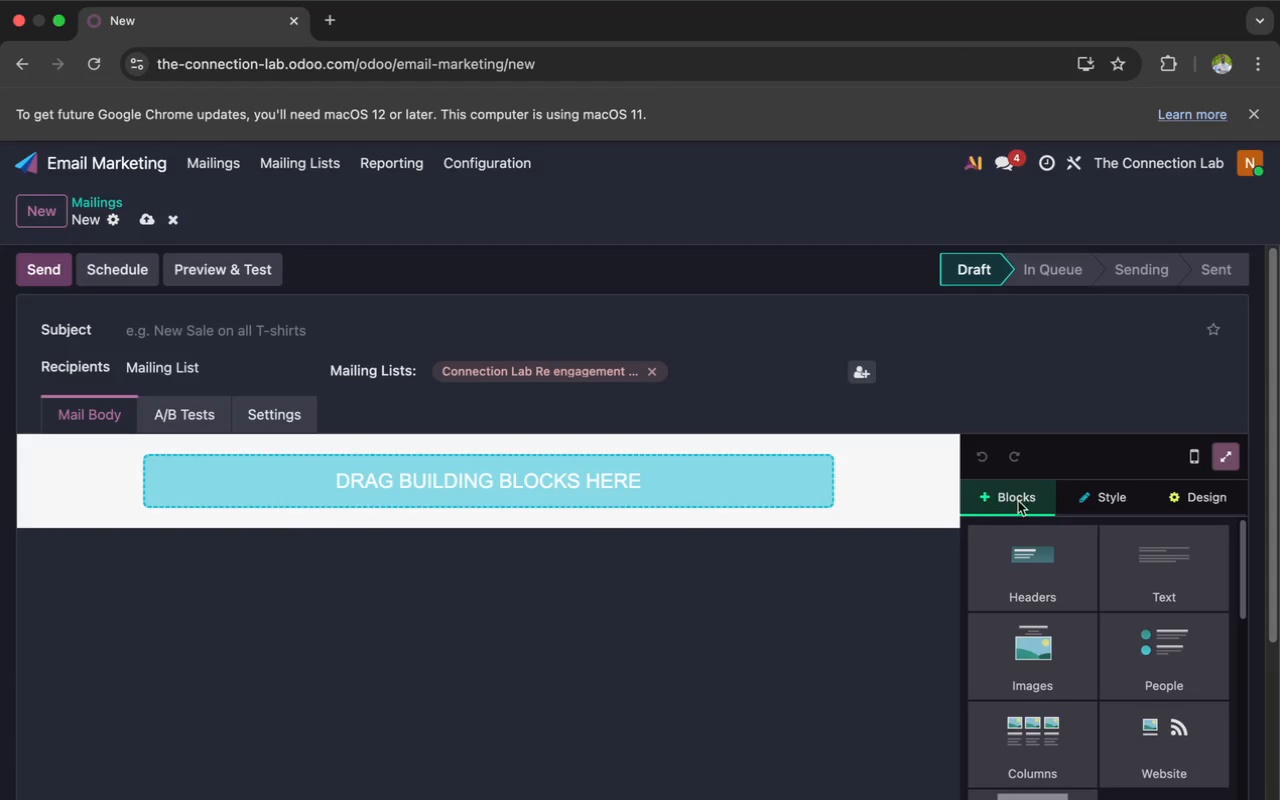 
left_click([1048, 584])
 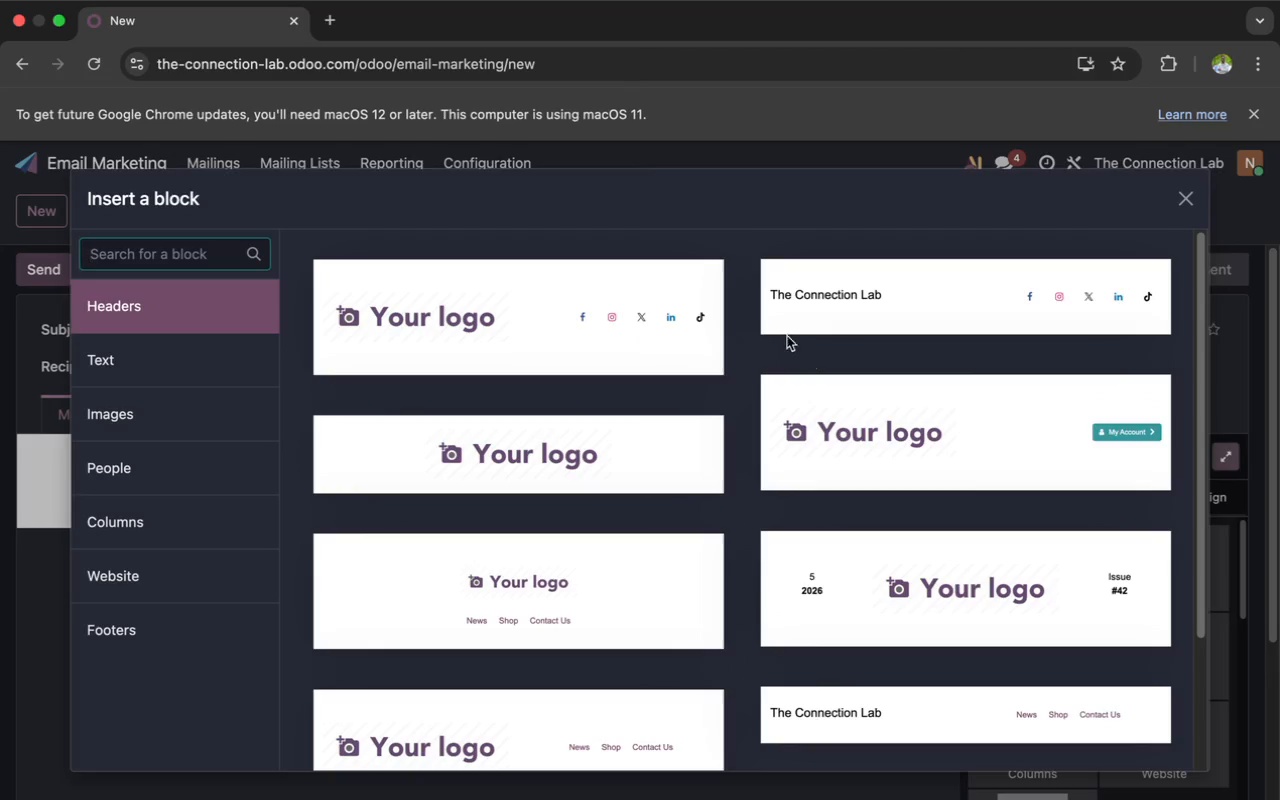 
left_click([807, 315])
 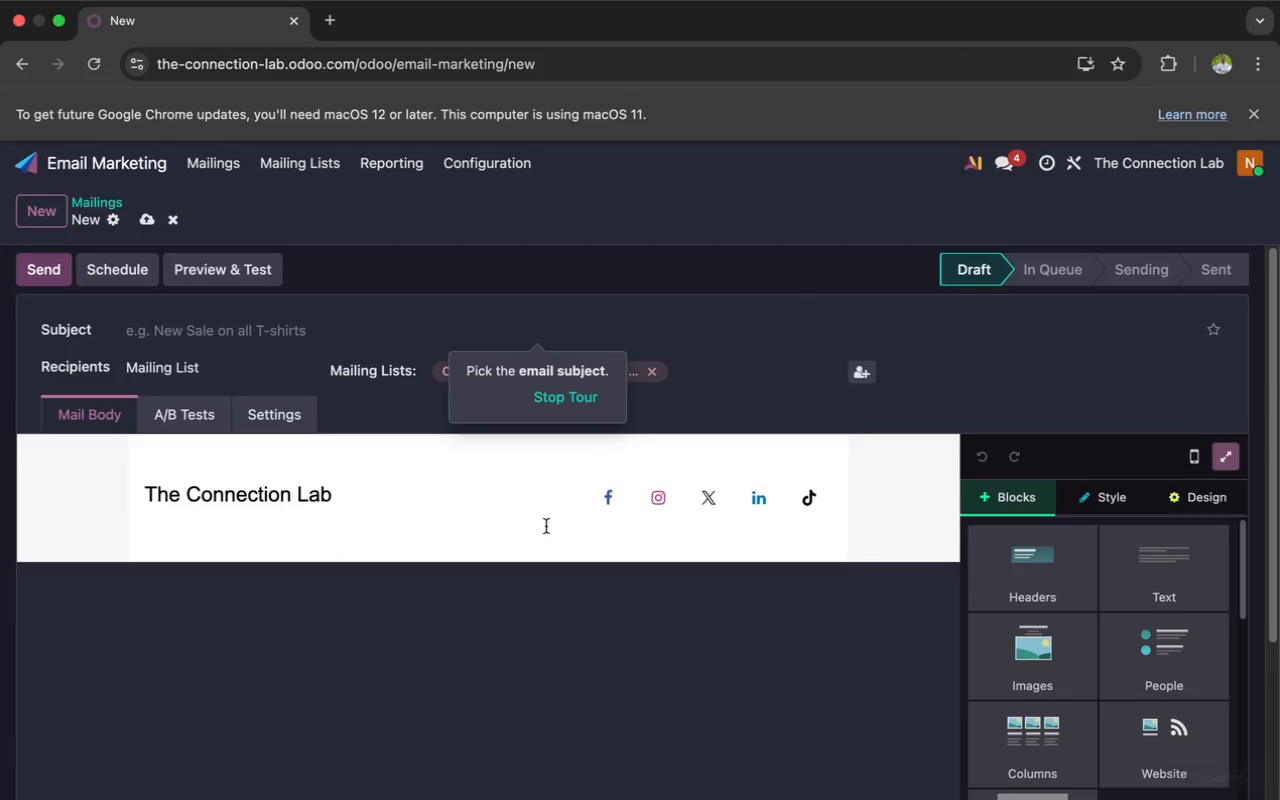 
left_click([511, 510])
 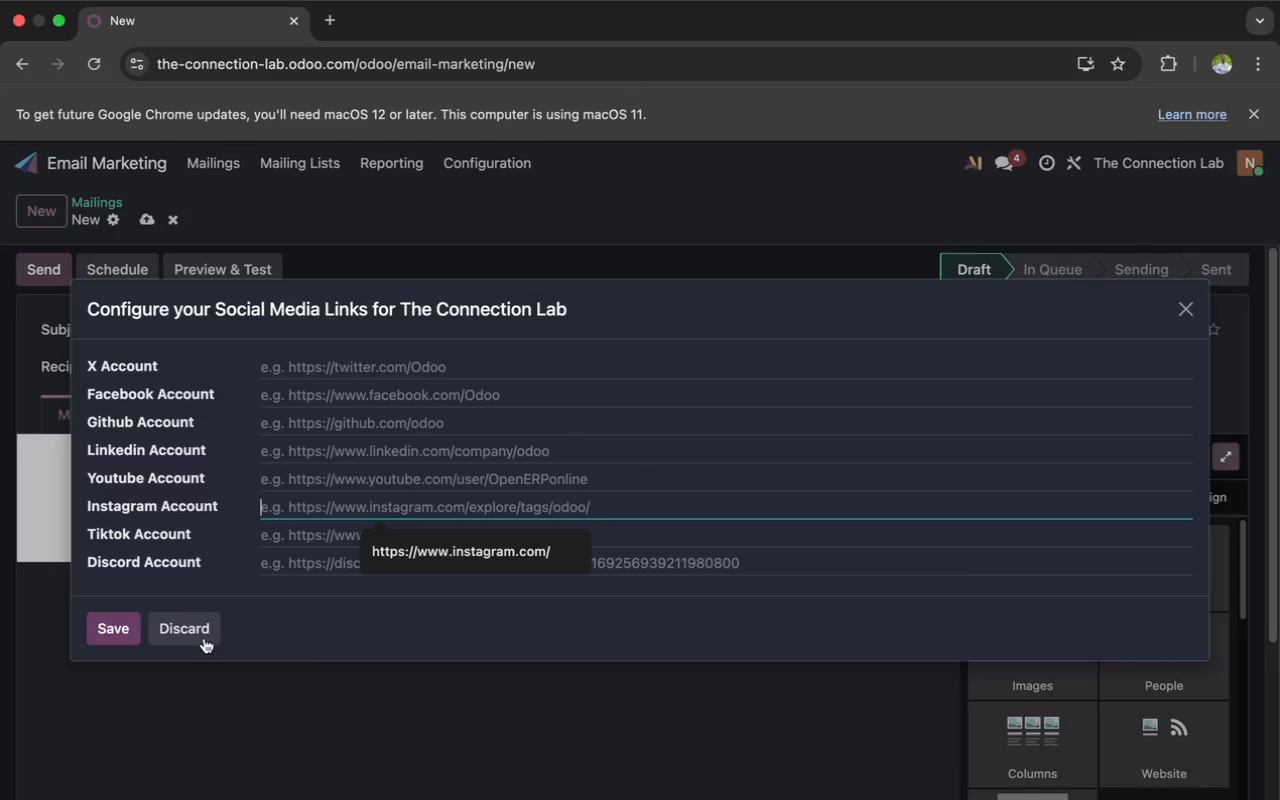 
left_click([198, 639])
 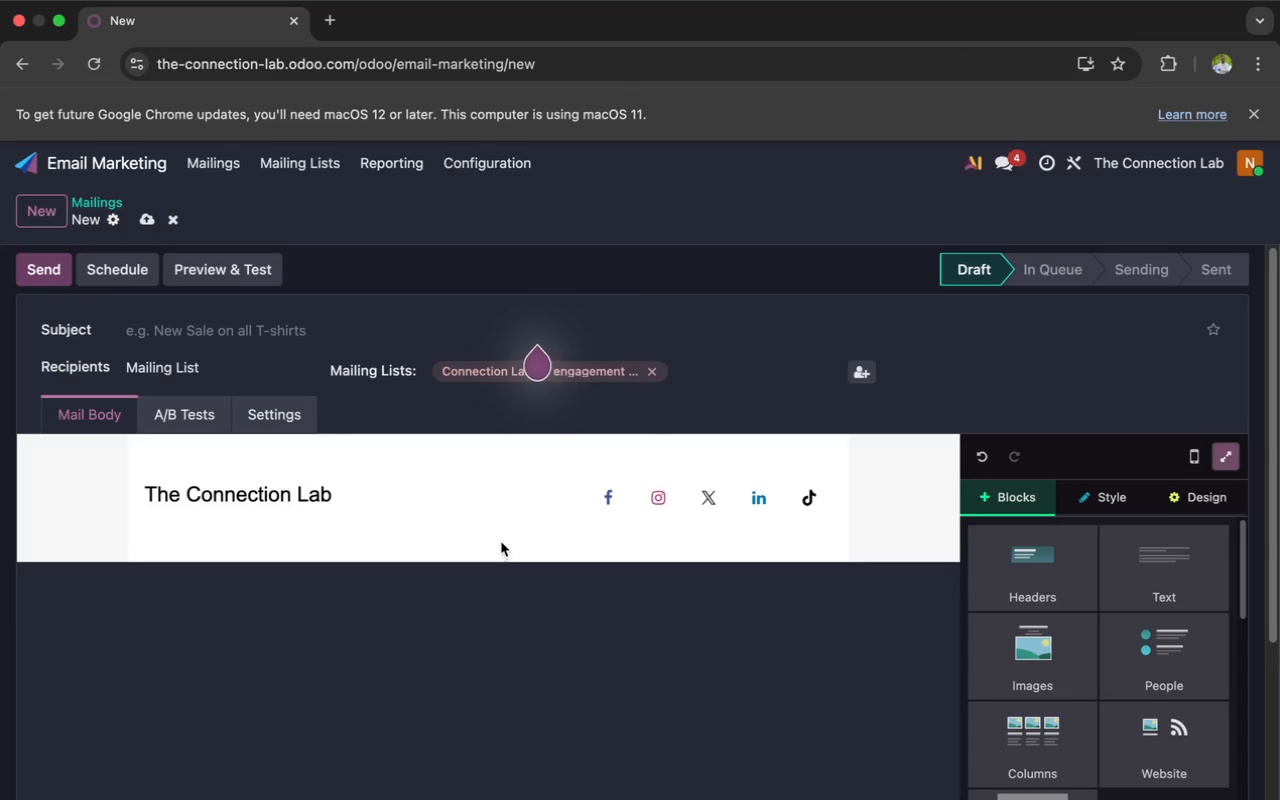 
left_click([503, 537])
 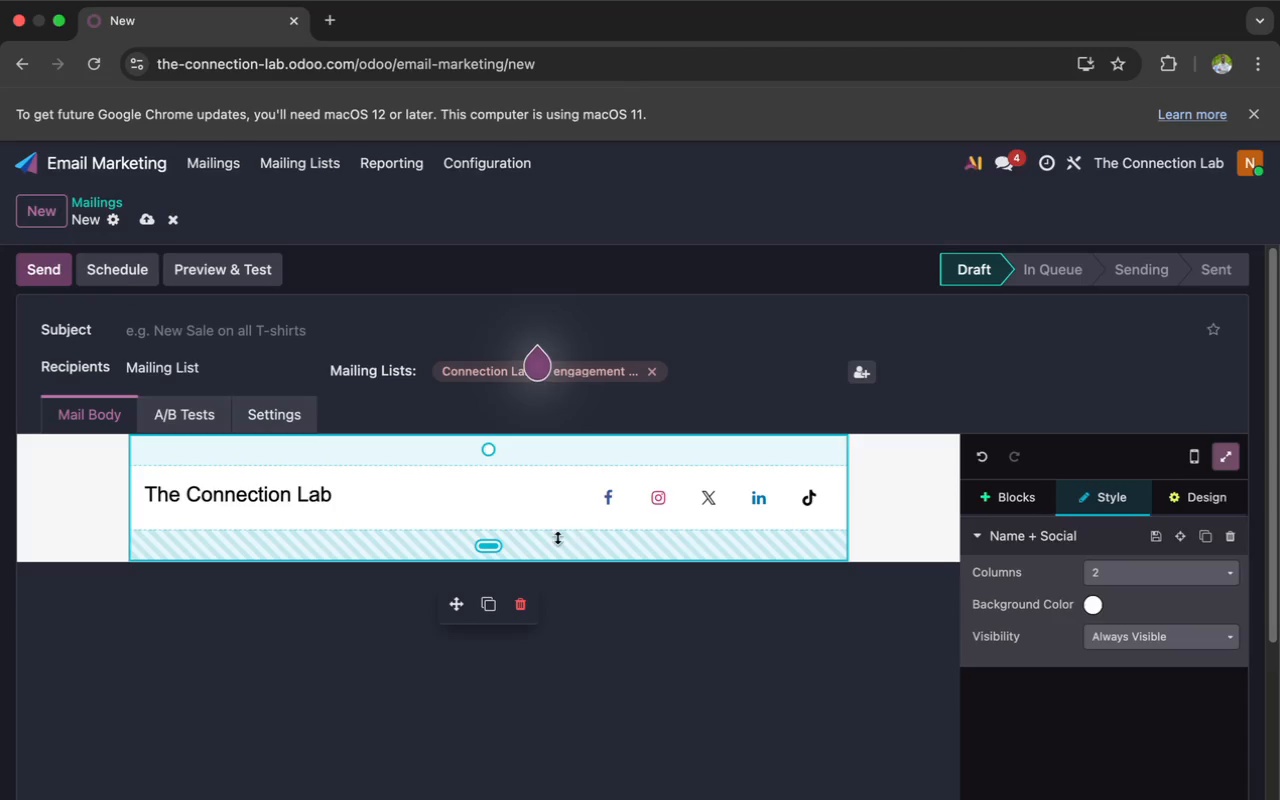 
left_click_drag(start_coordinate=[498, 556], to_coordinate=[499, 525])
 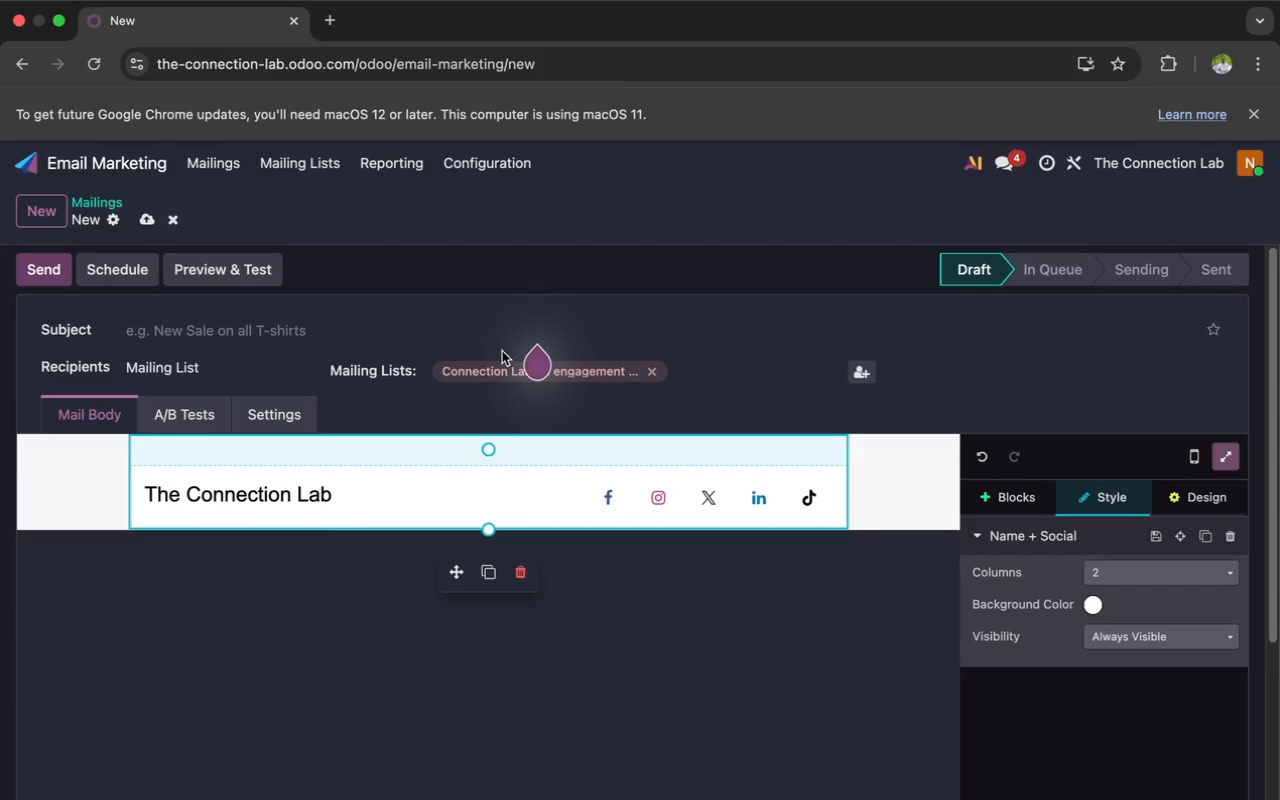 
left_click_drag(start_coordinate=[486, 451], to_coordinate=[492, 419])
 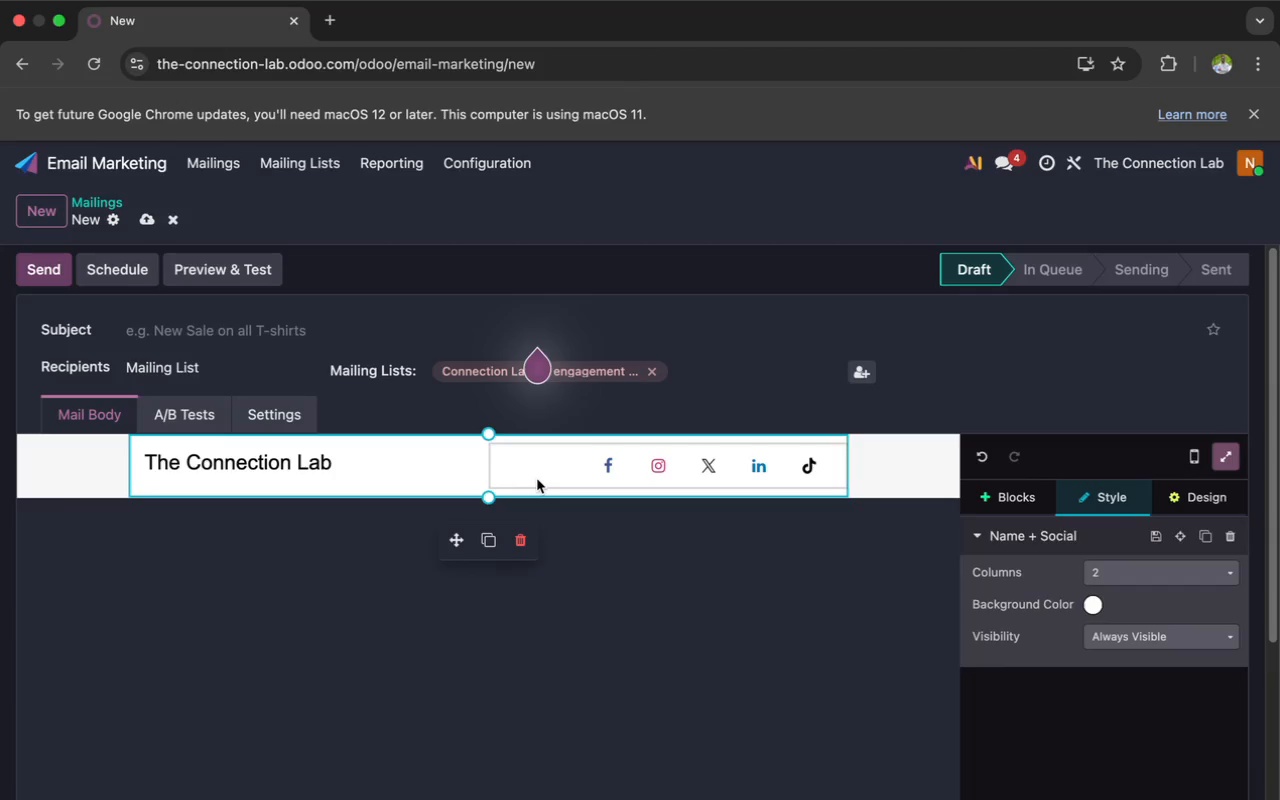 
left_click([537, 479])
 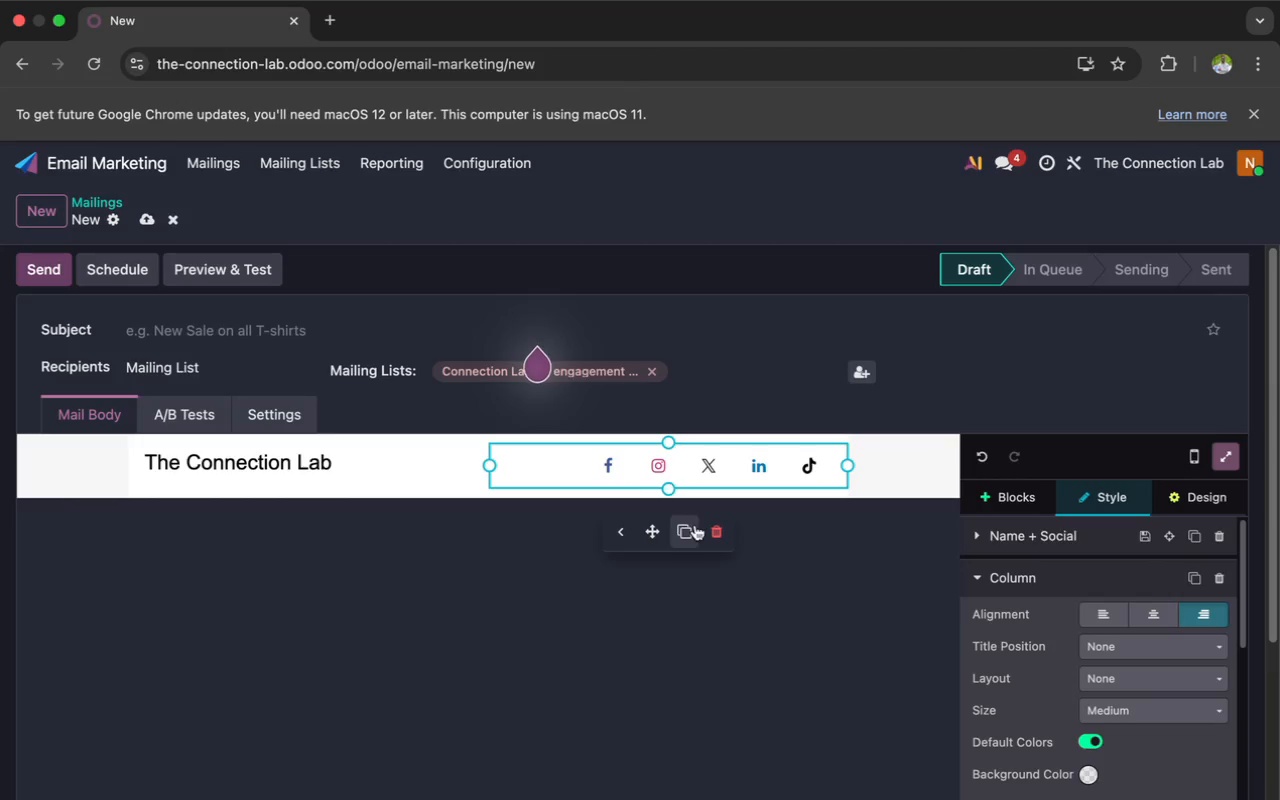 
left_click([703, 528])
 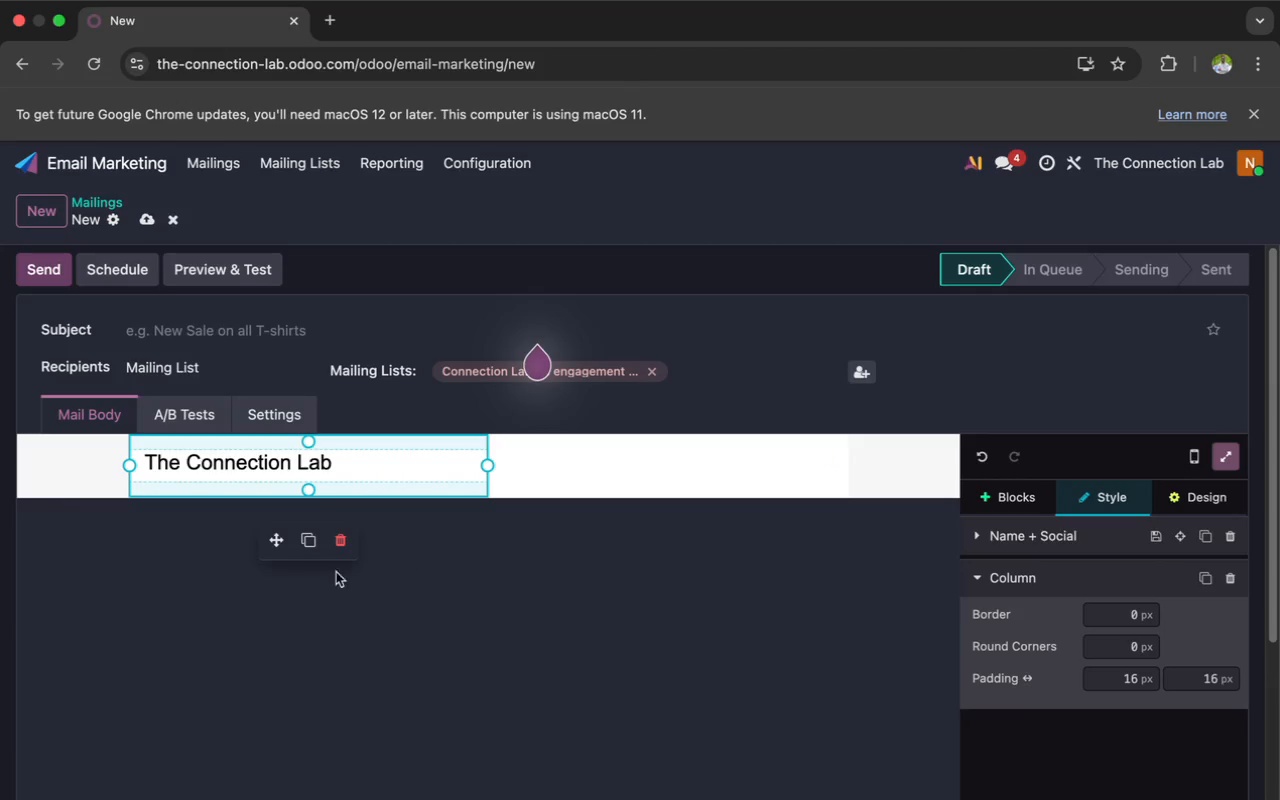 
left_click([268, 595])
 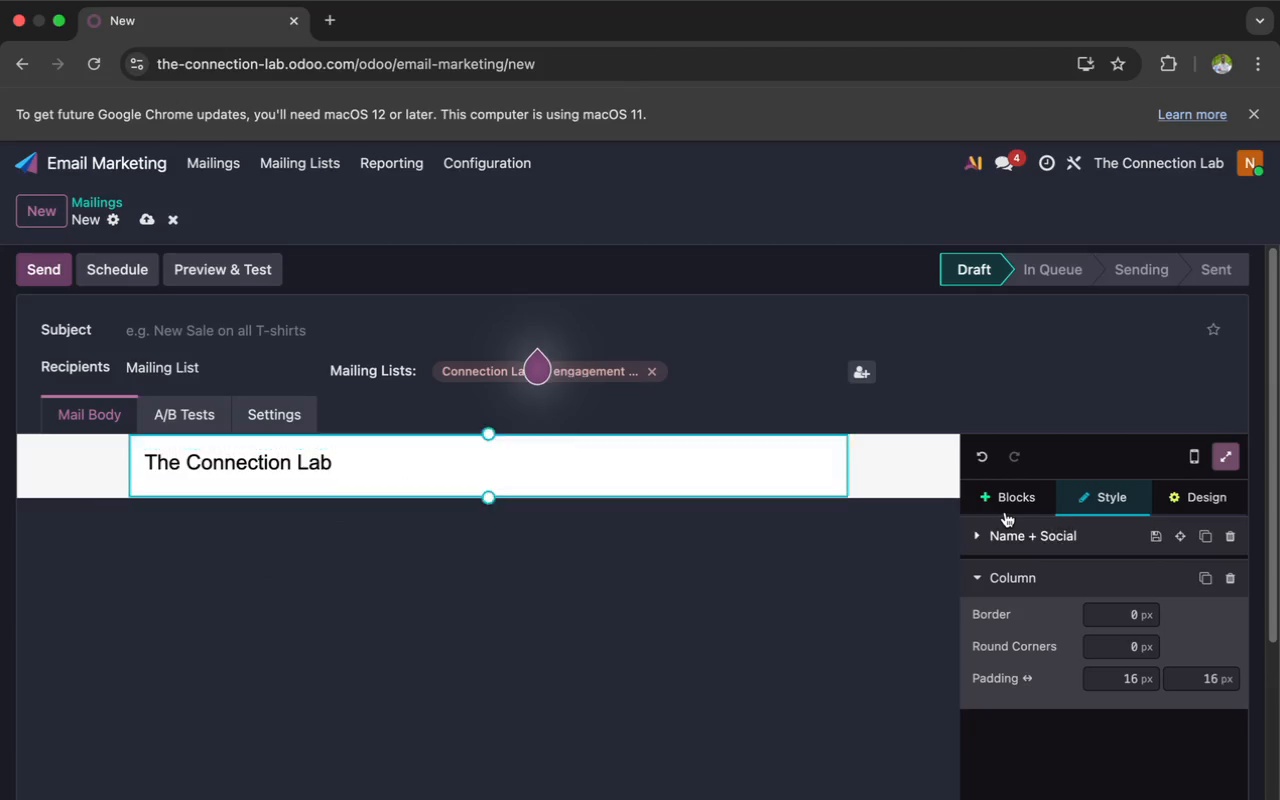 
left_click([1005, 510])
 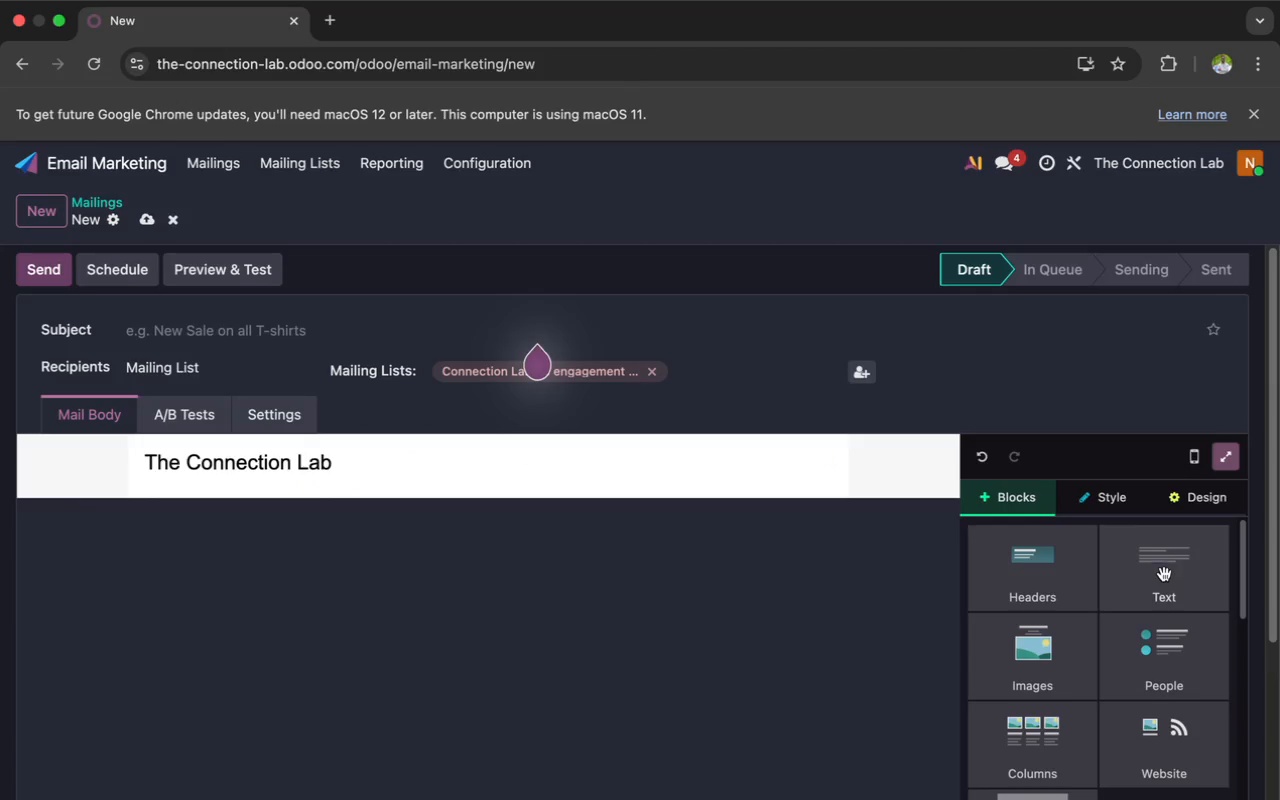 
left_click([1048, 581])
 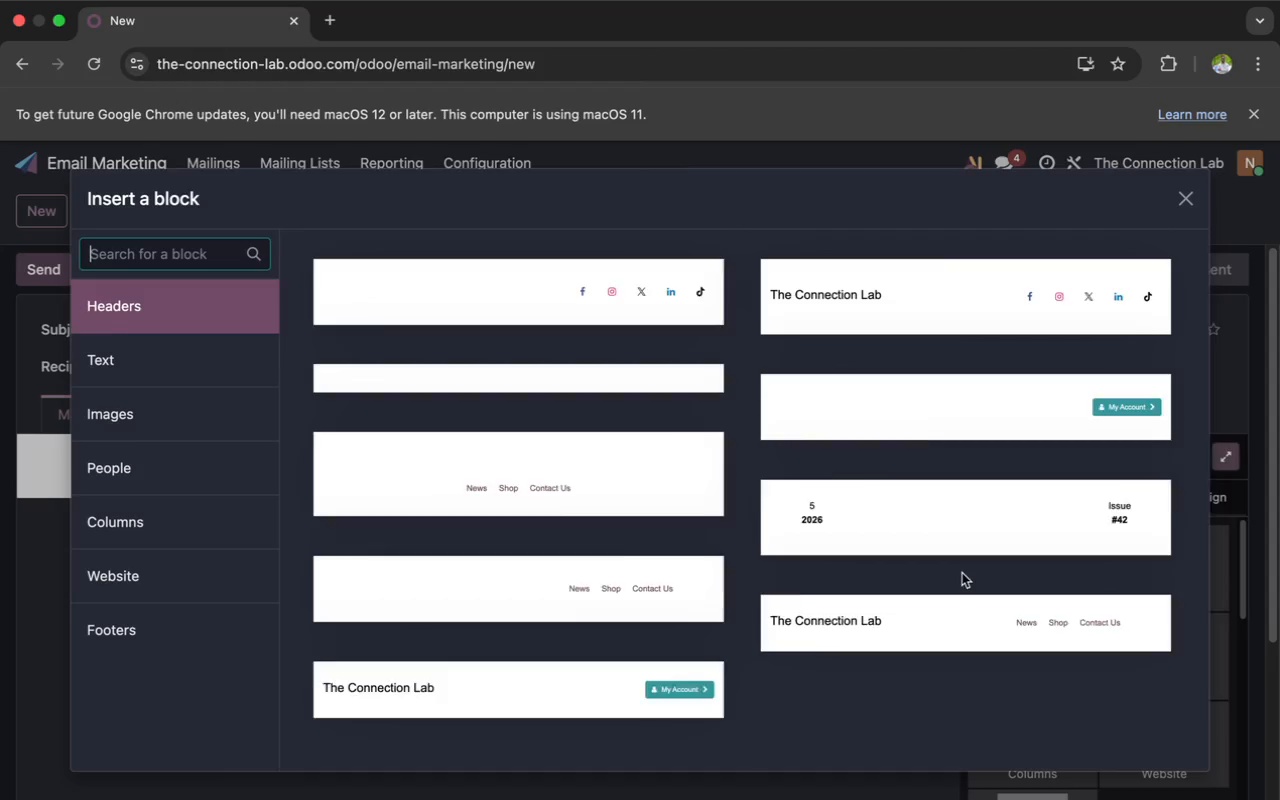 
scroll: coordinate [926, 552], scroll_direction: up, amount: 11.0
 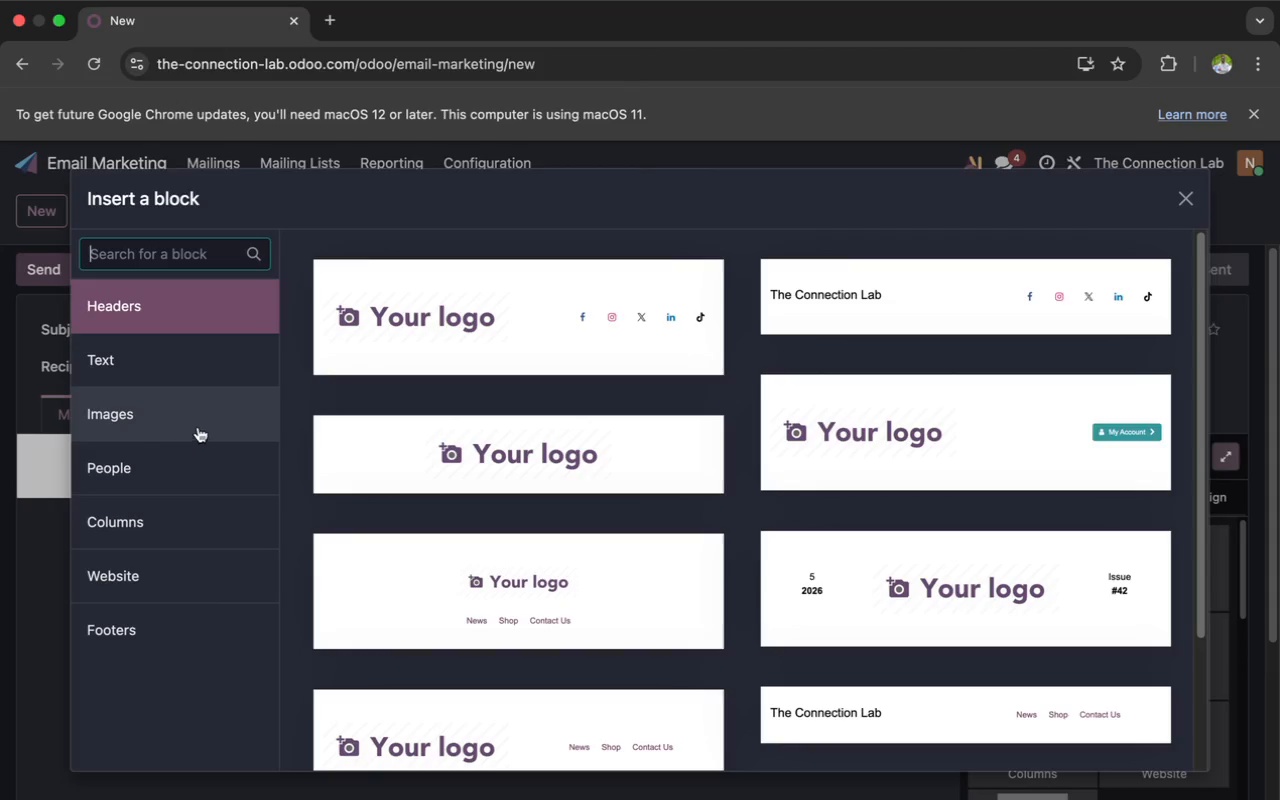 
scroll: coordinate [593, 492], scroll_direction: down, amount: 26.0
 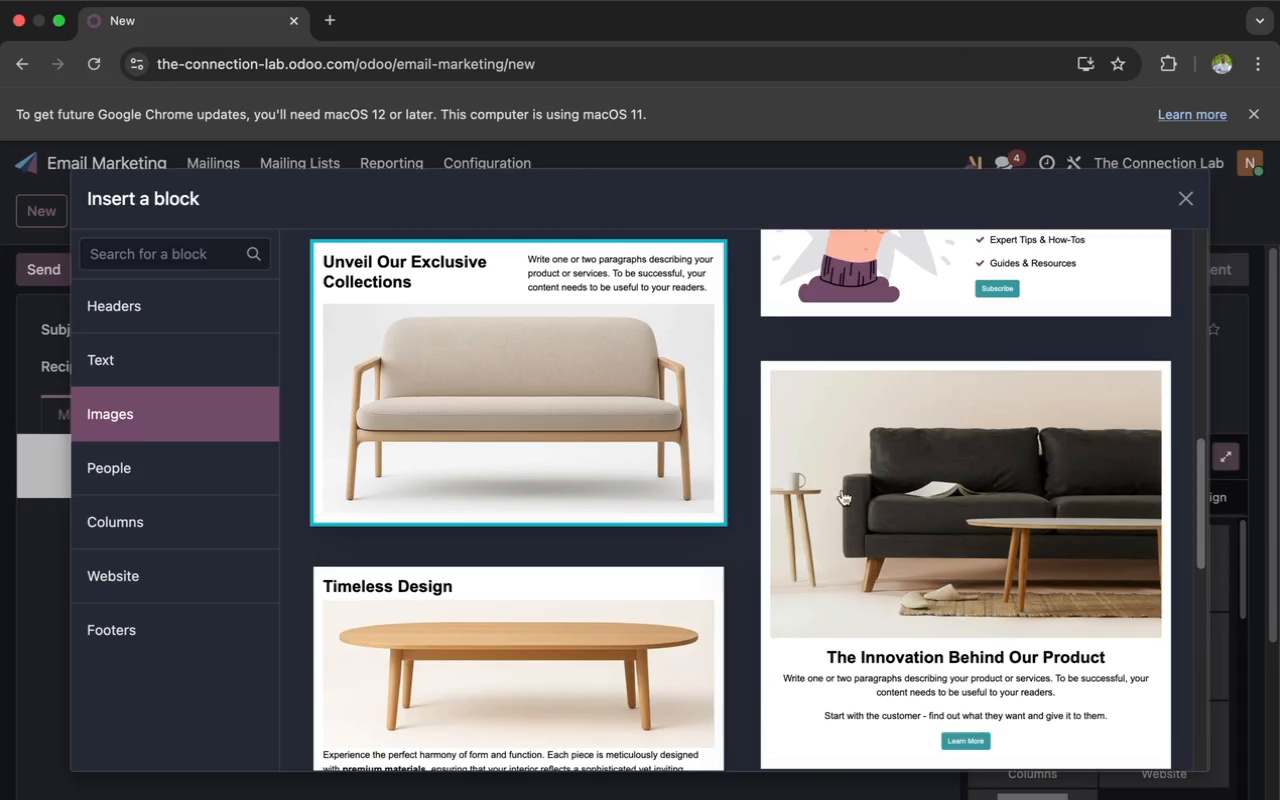 
left_click([849, 491])
 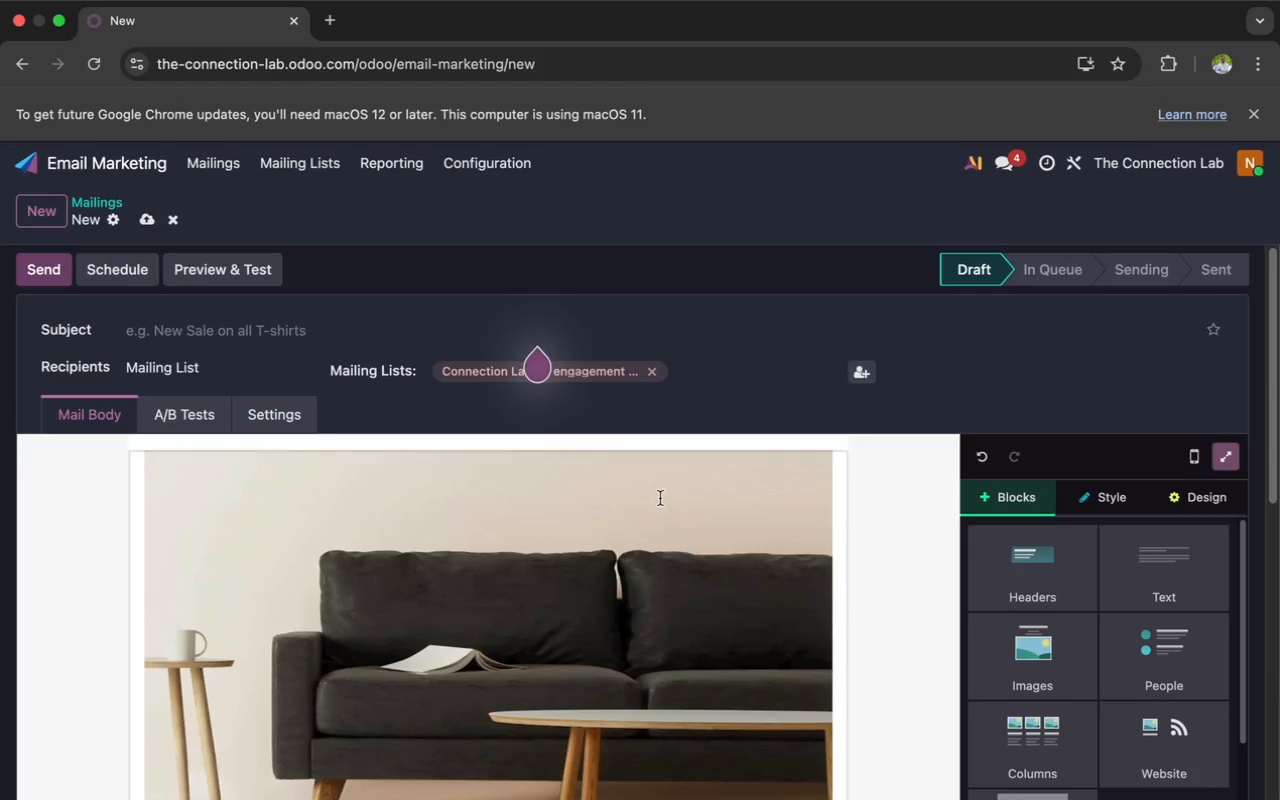 
scroll: coordinate [541, 531], scroll_direction: up, amount: 3.0
 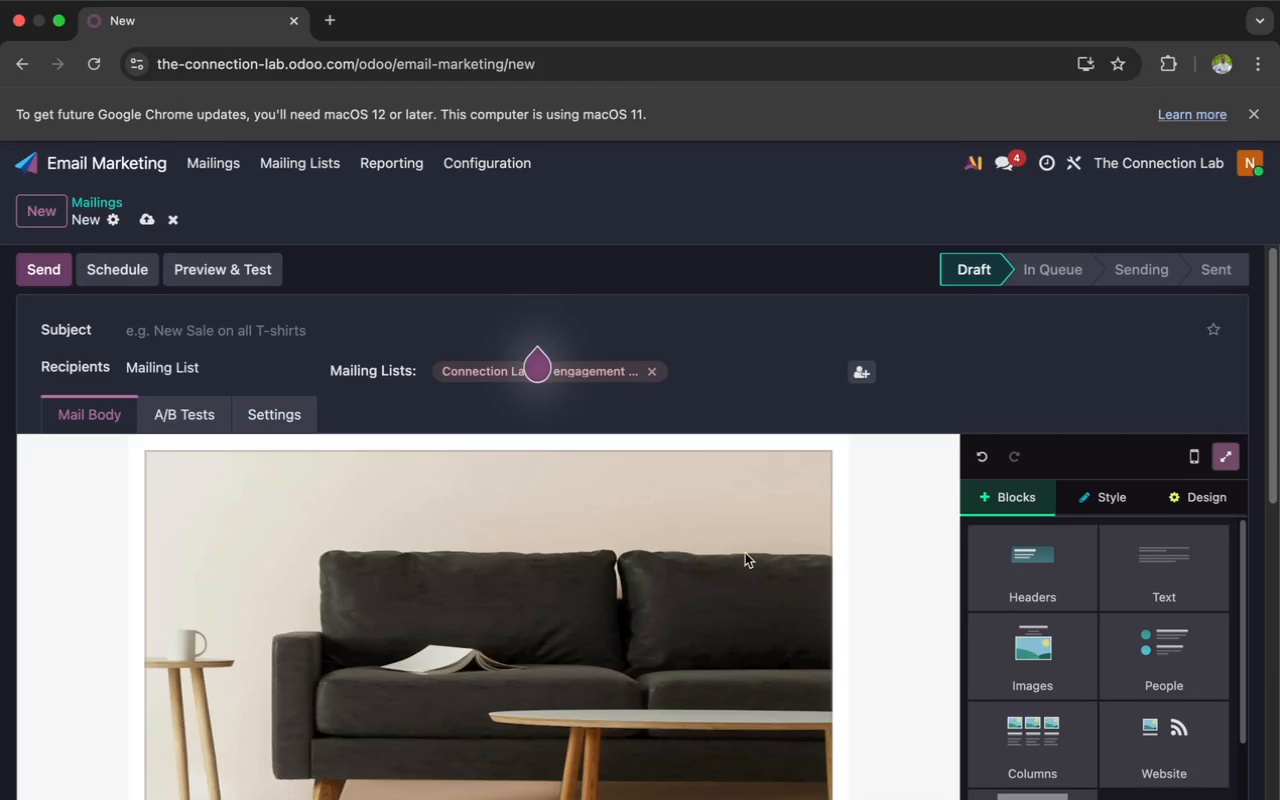 
scroll: coordinate [721, 609], scroll_direction: down, amount: 17.0
 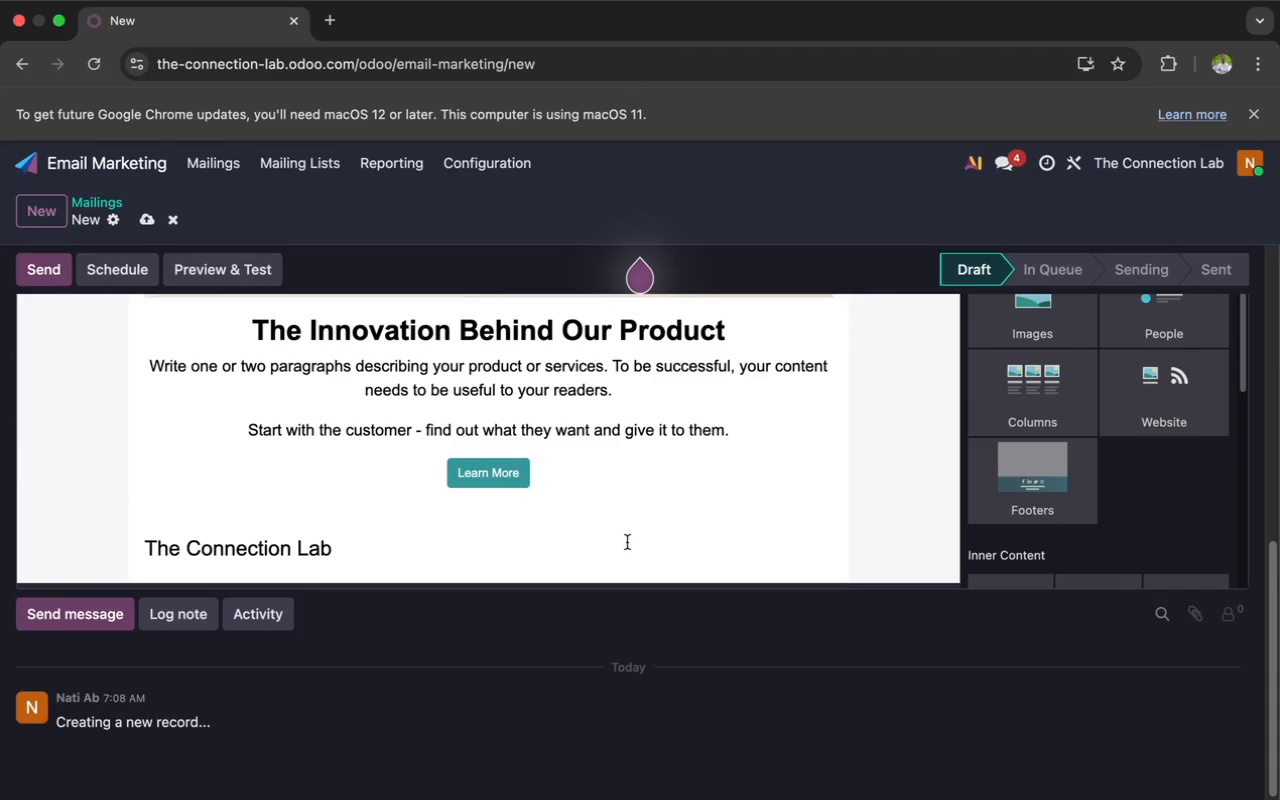 
left_click([633, 536])
 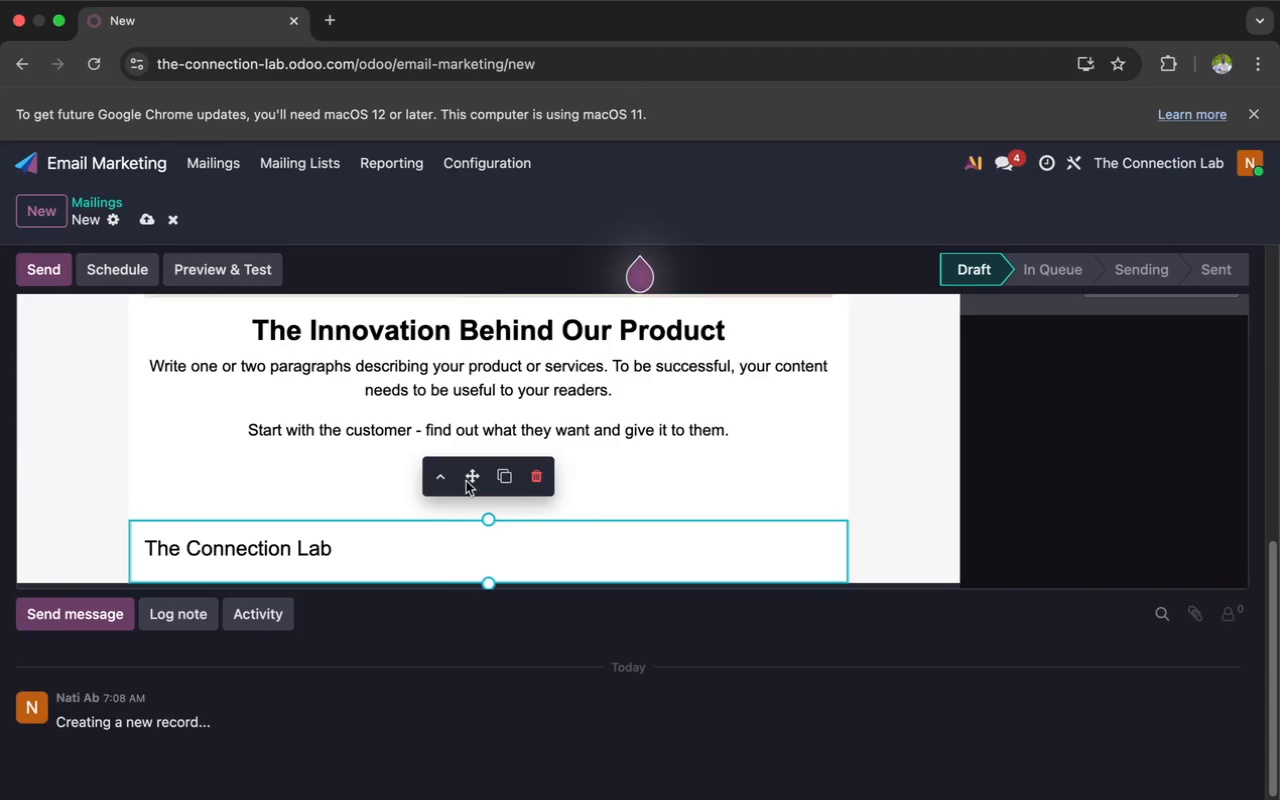 
left_click_drag(start_coordinate=[473, 478], to_coordinate=[489, 445])
 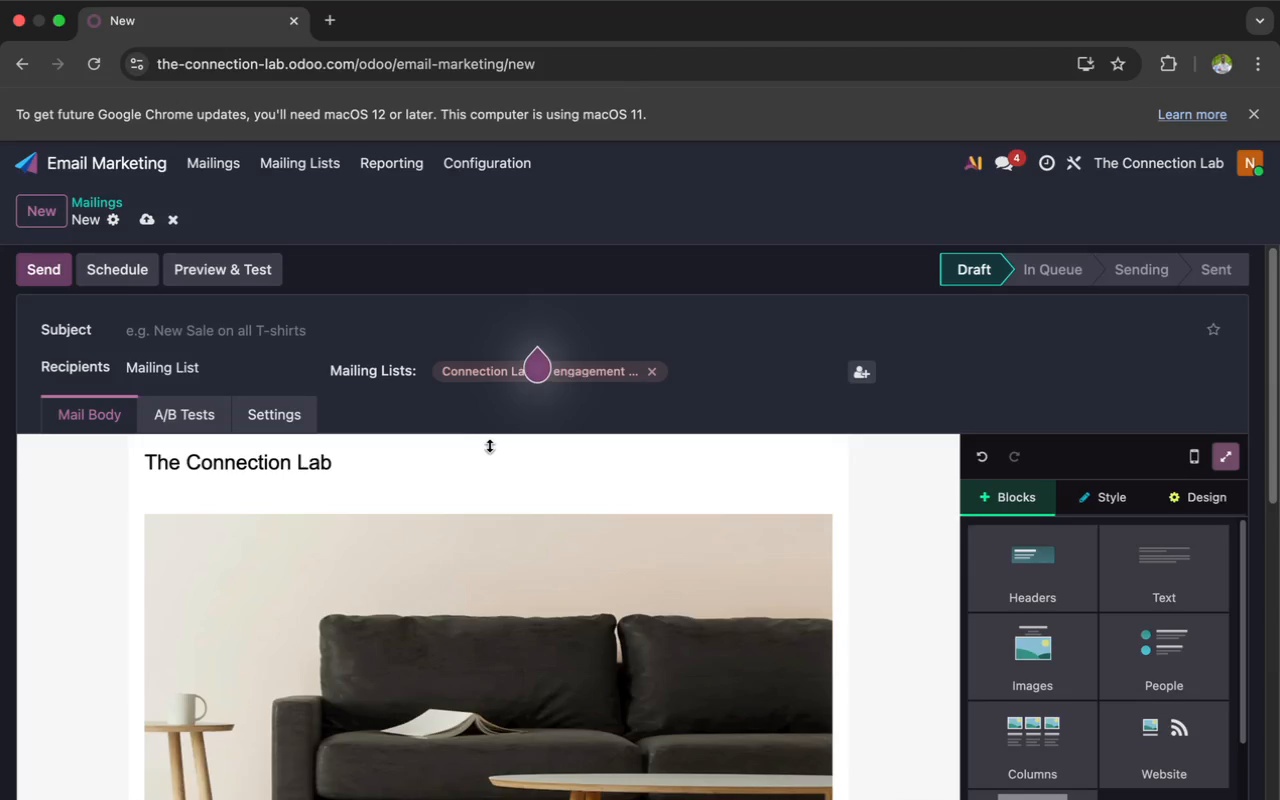 
scroll: coordinate [425, 537], scroll_direction: down, amount: 3.0
 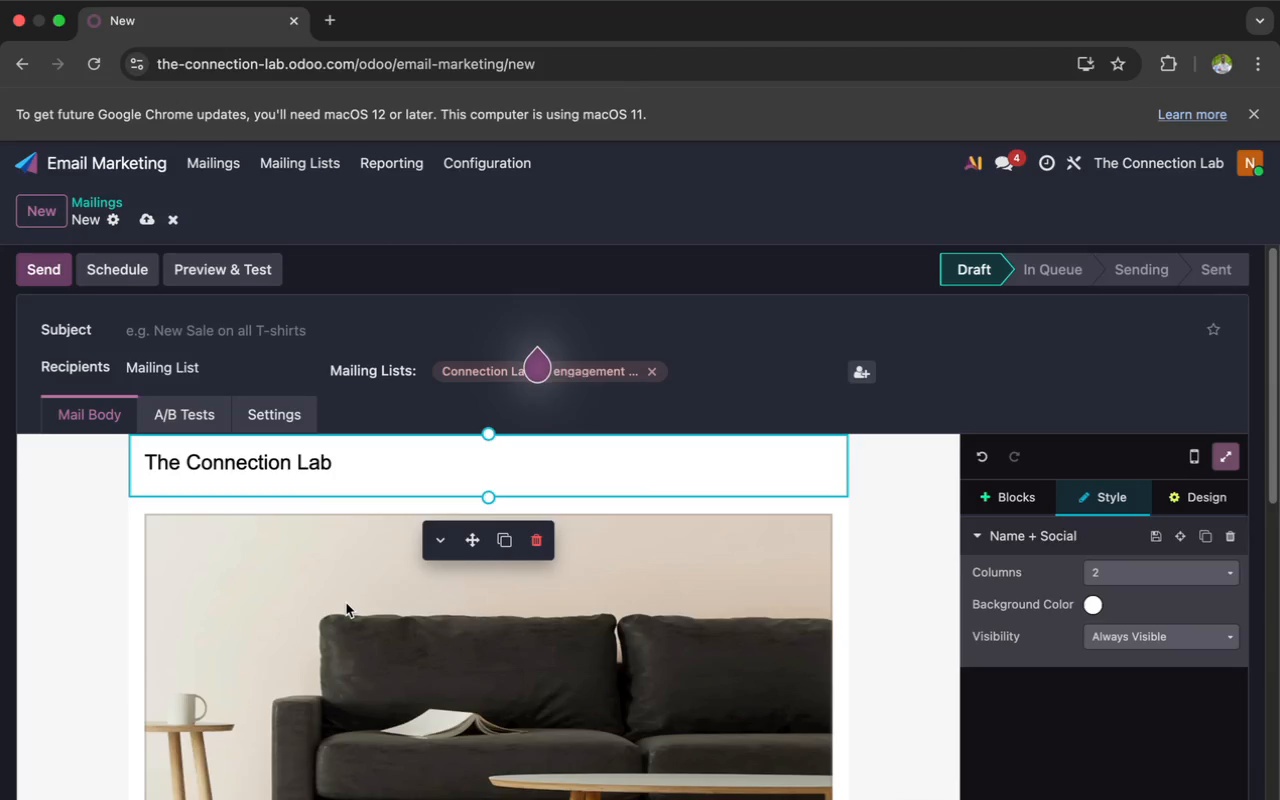 
double_click([345, 601])
 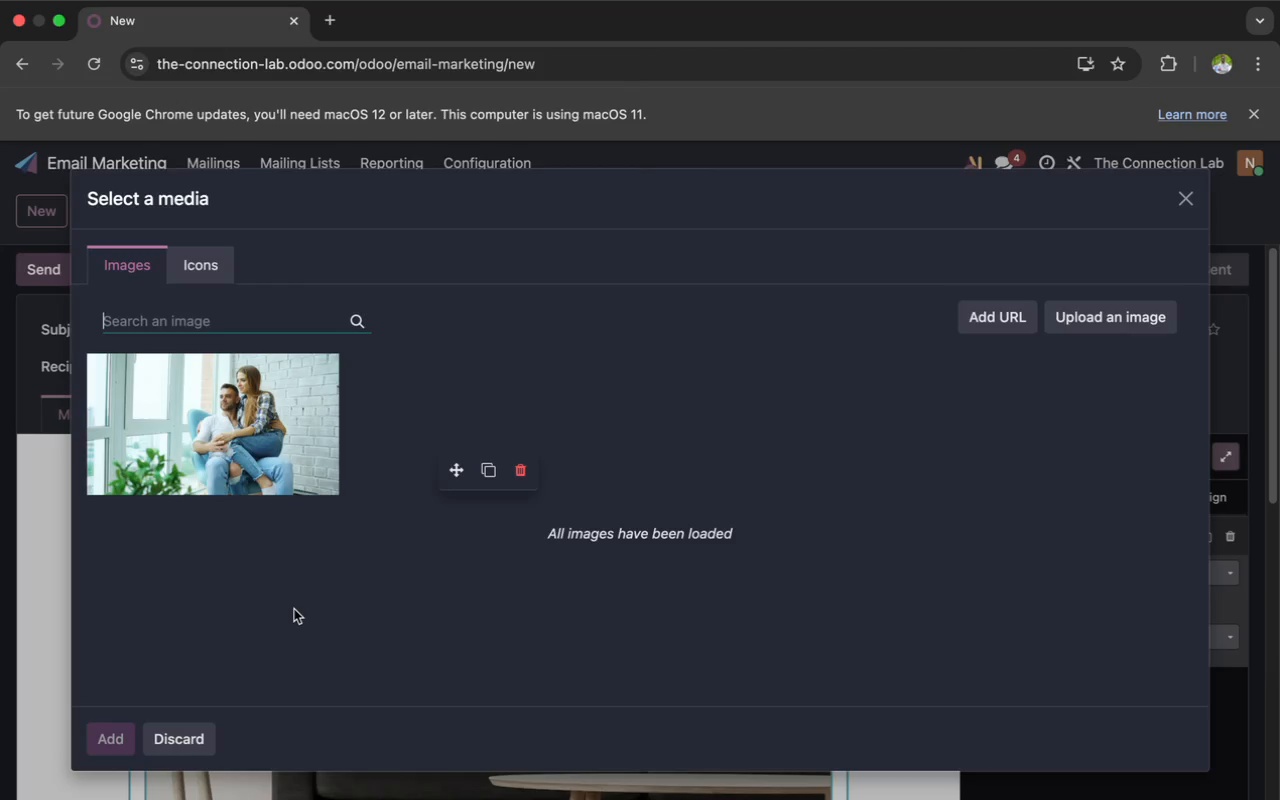 
wait(10.59)
 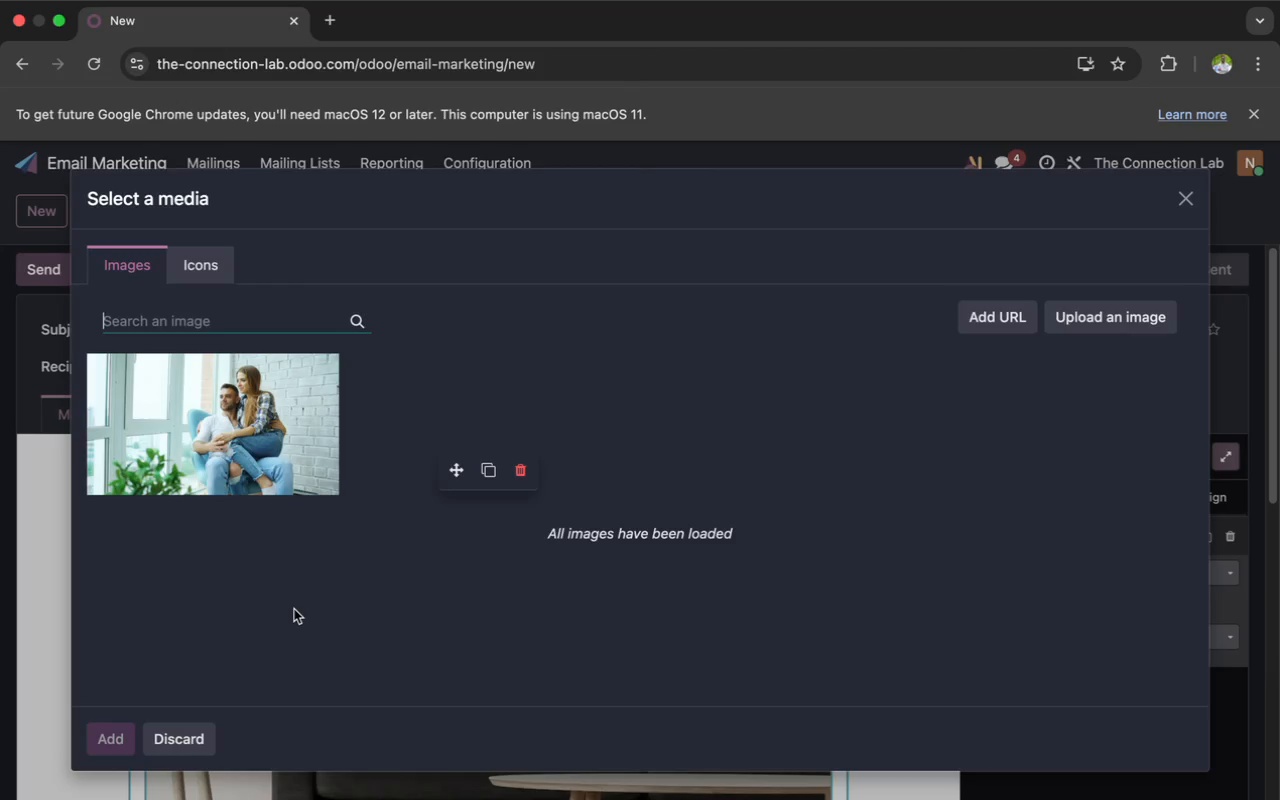 
type(peas)
 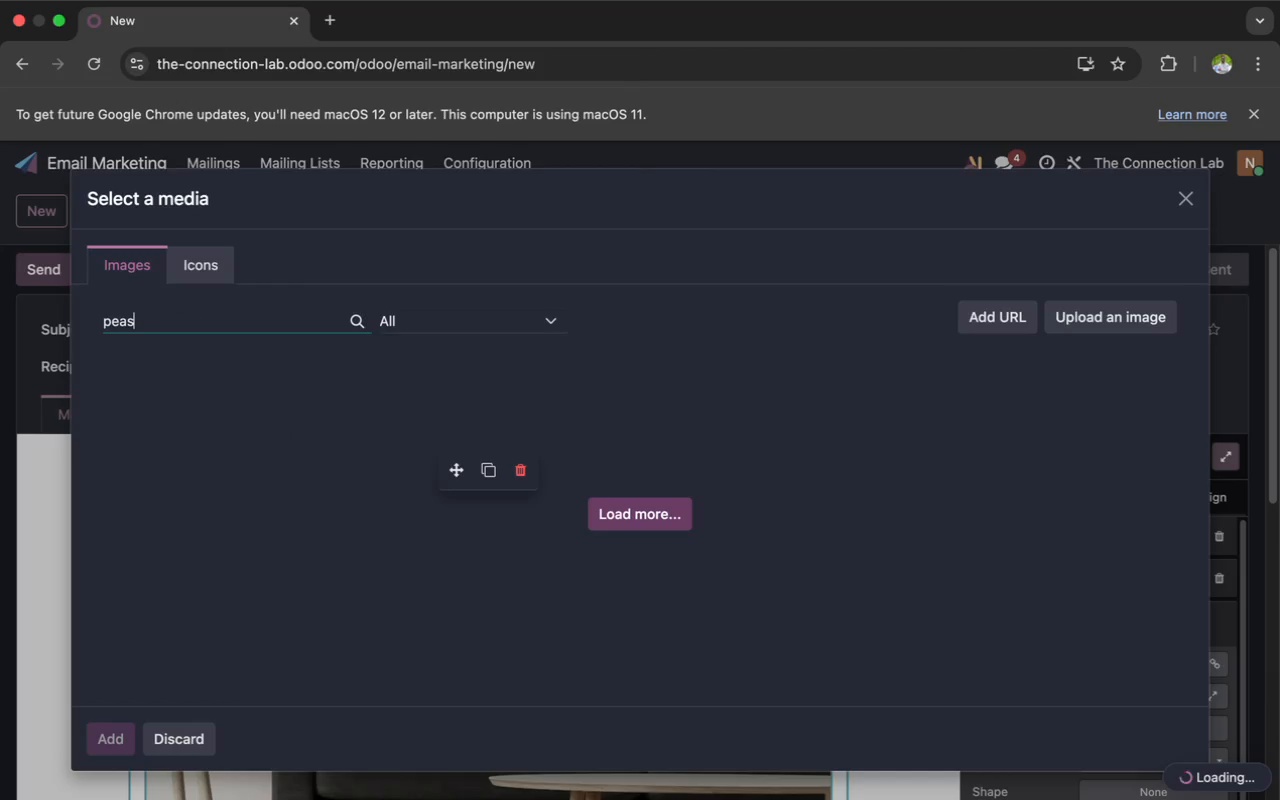 
key(Backspace)
type(ceful counseling office)
 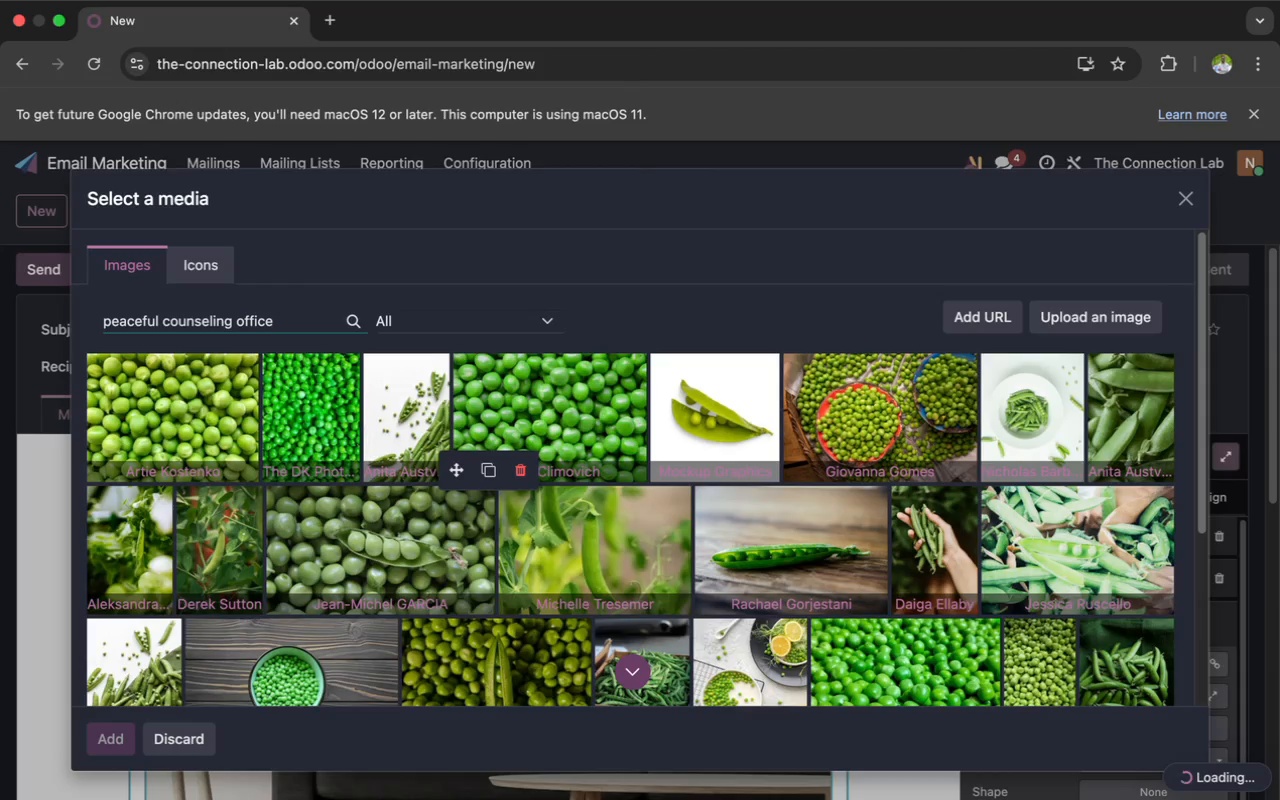 
wait(5.14)
 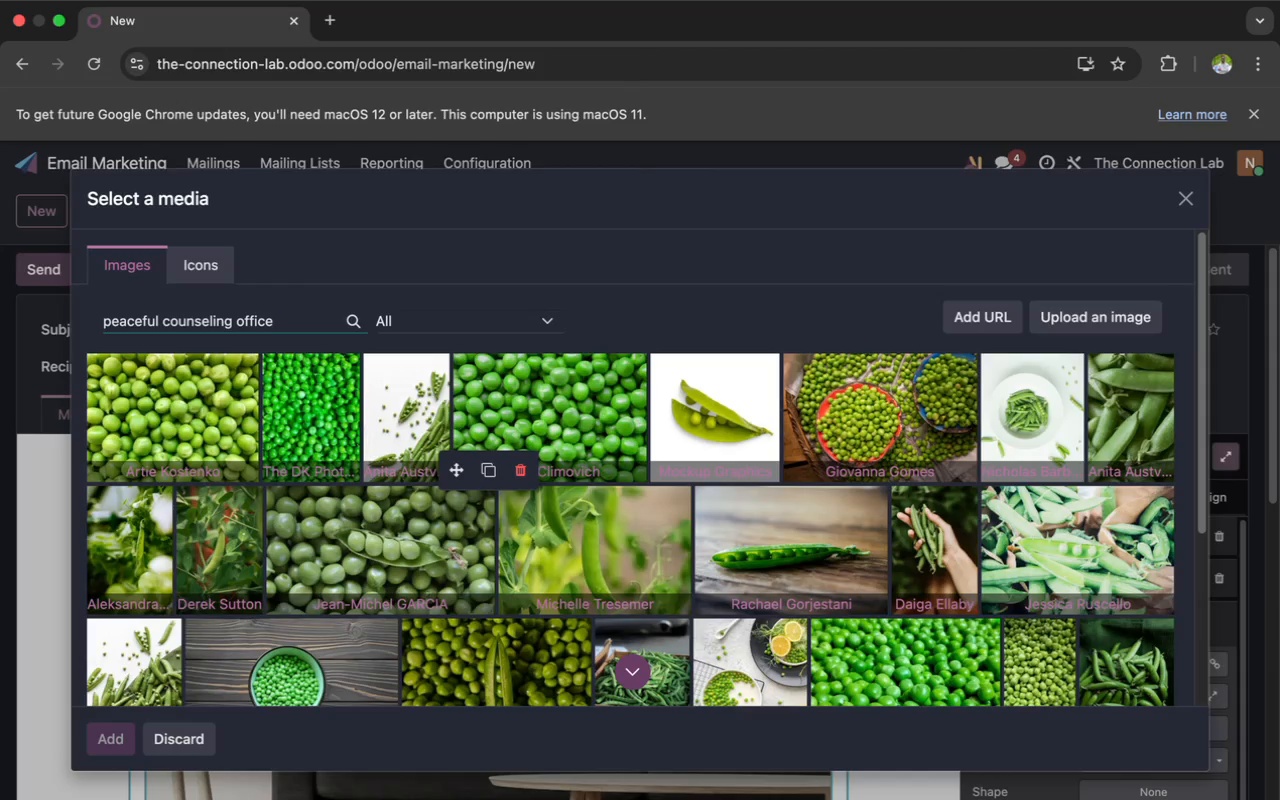 
type( with soft ligh)
 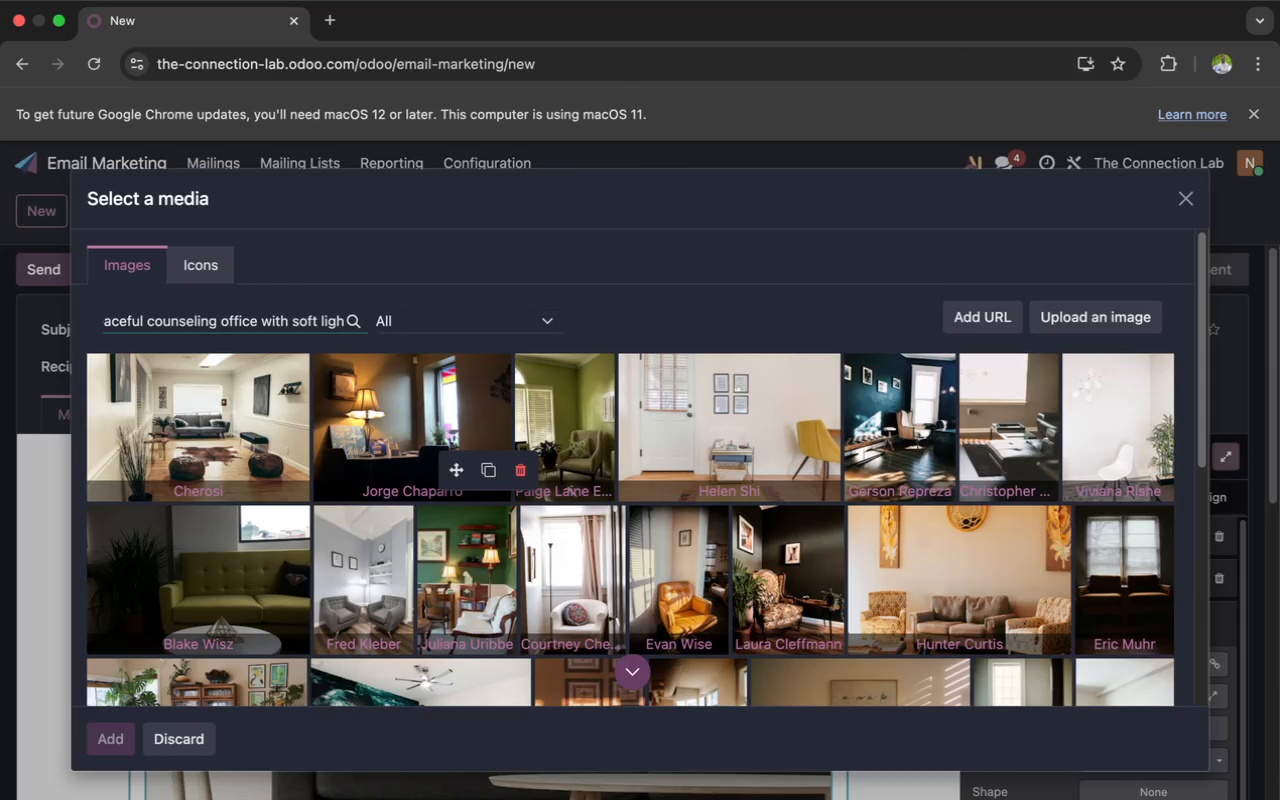 
type(ting )
 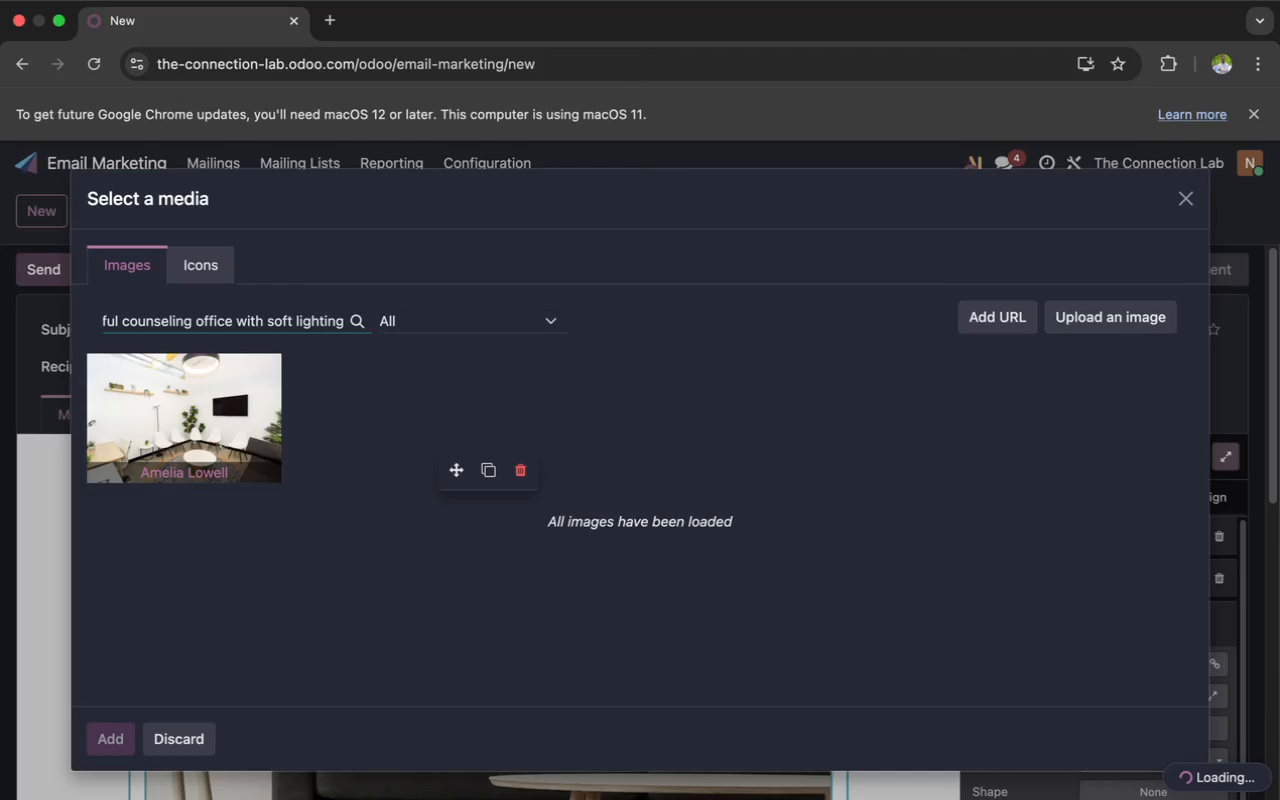 
type(and comfortable chairs)
 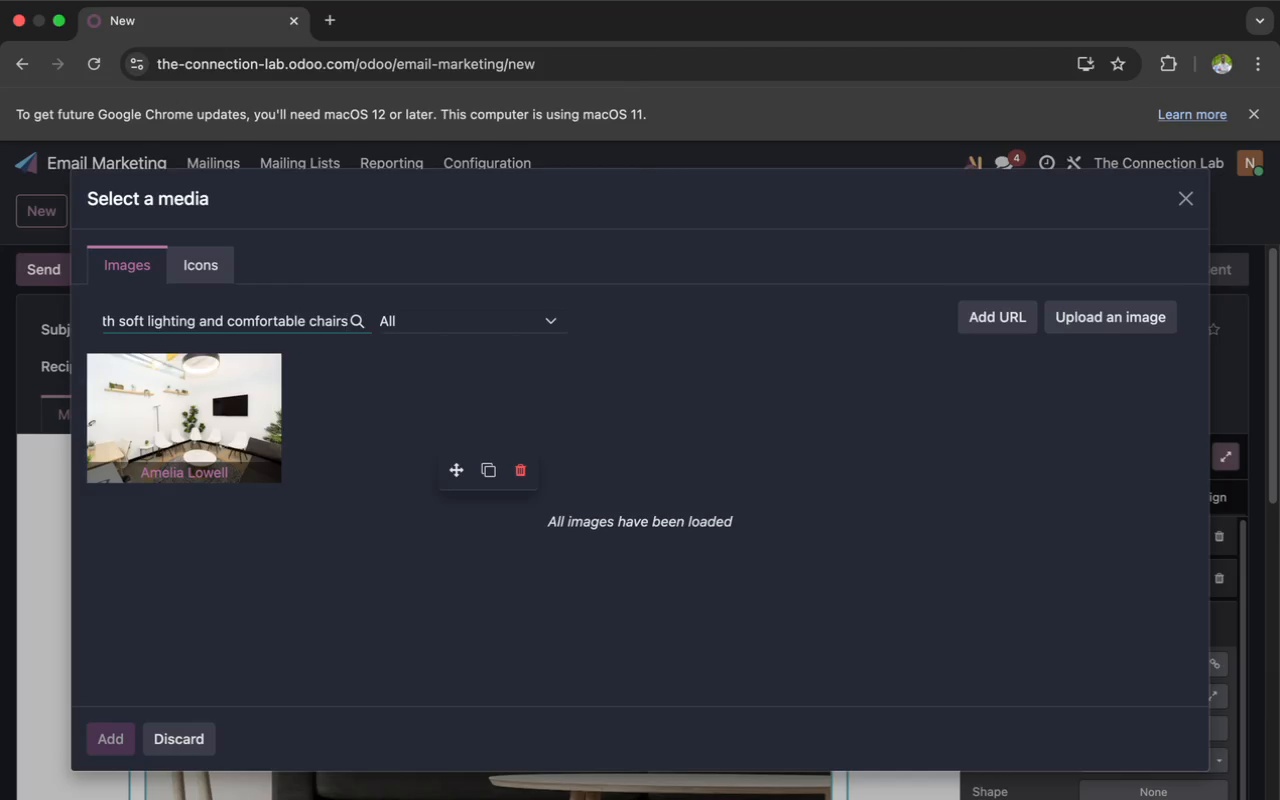 
wait(20.54)
 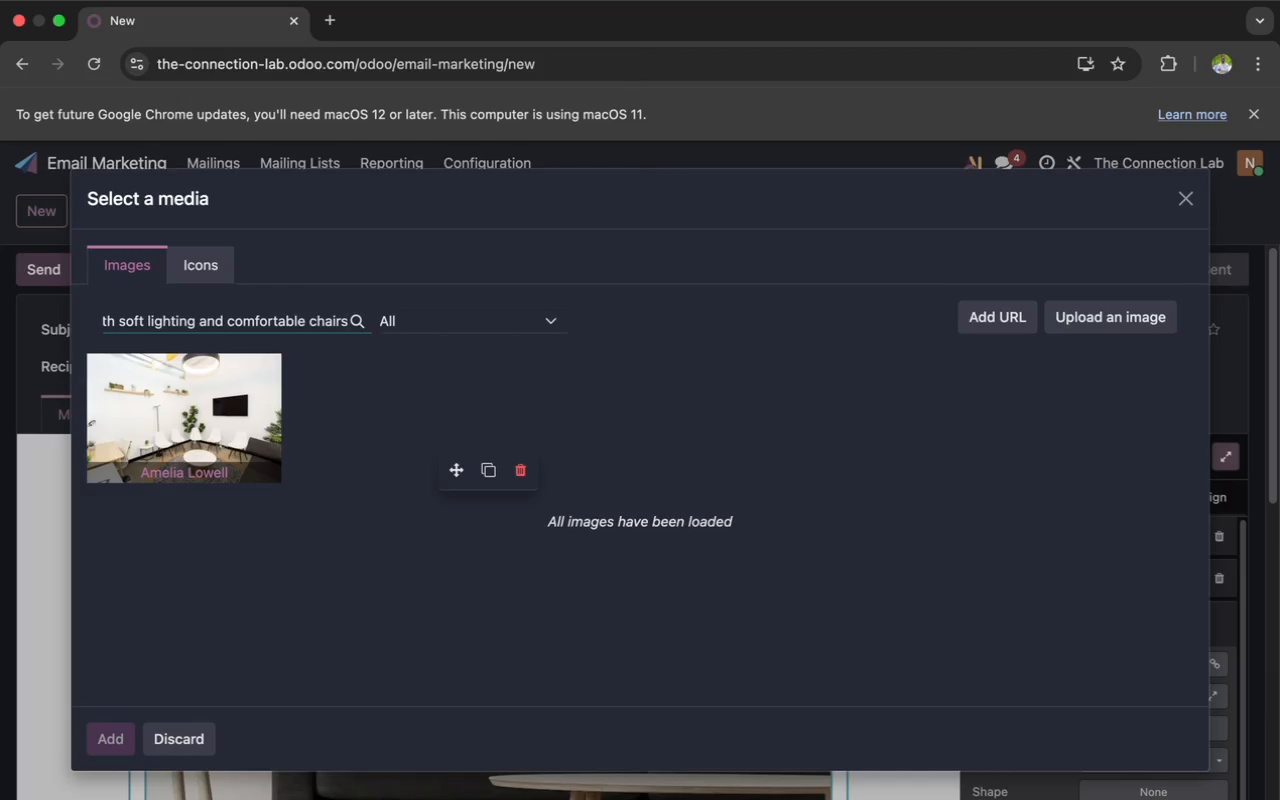 
left_click([185, 421])
 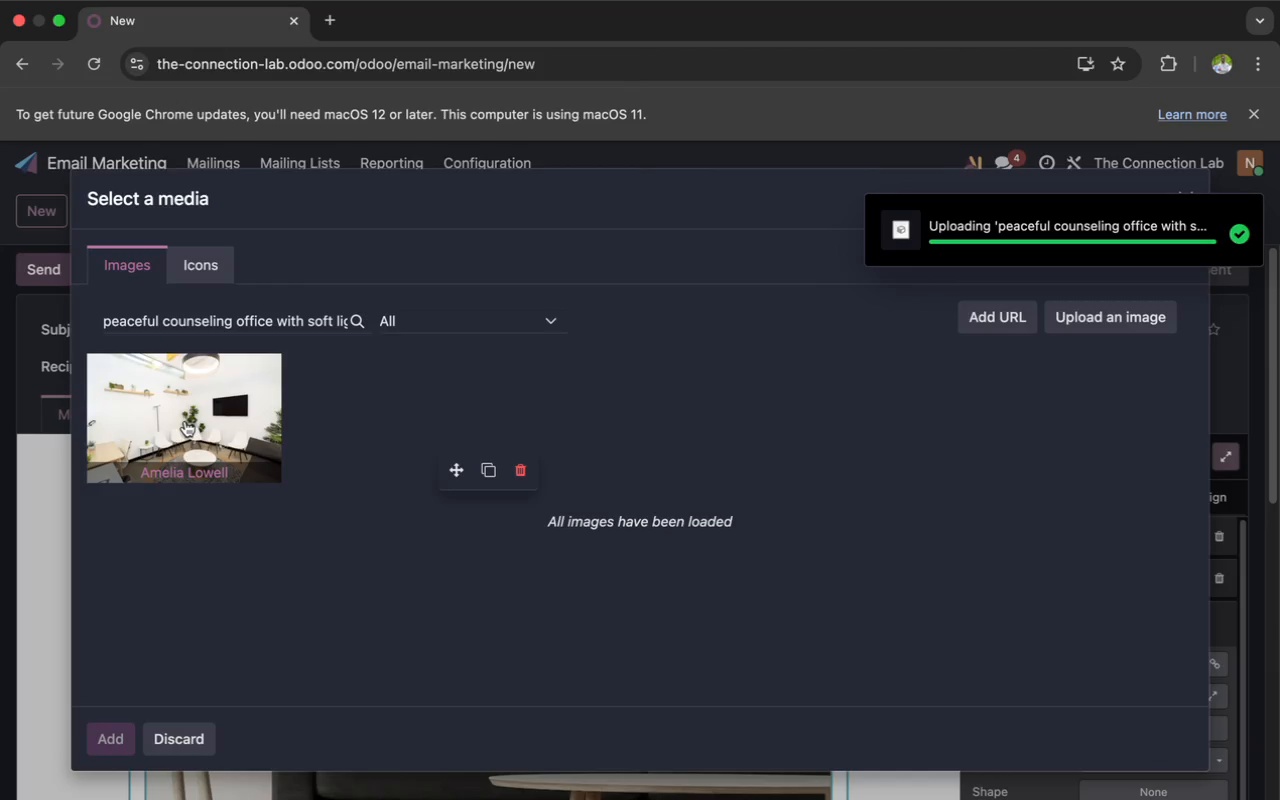 
wait(9.67)
 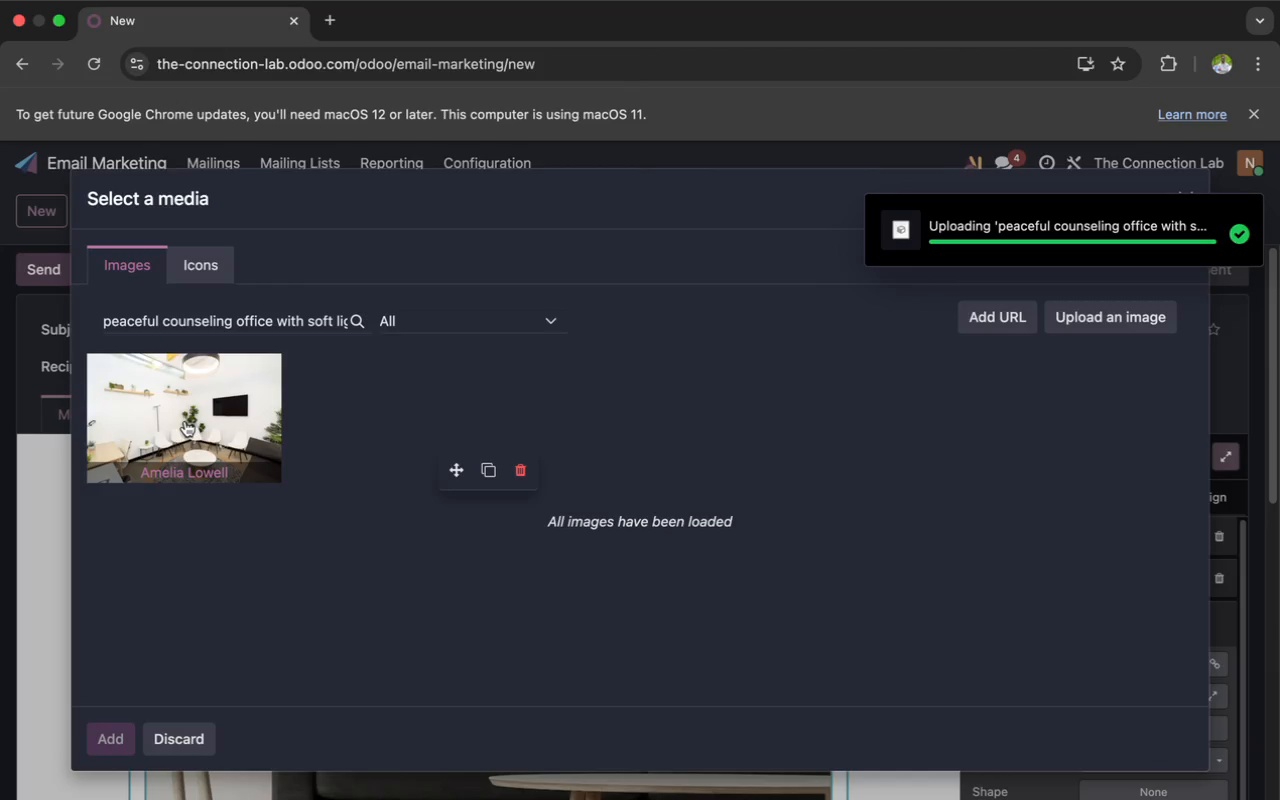 
scroll: coordinate [225, 482], scroll_direction: down, amount: 6.0
 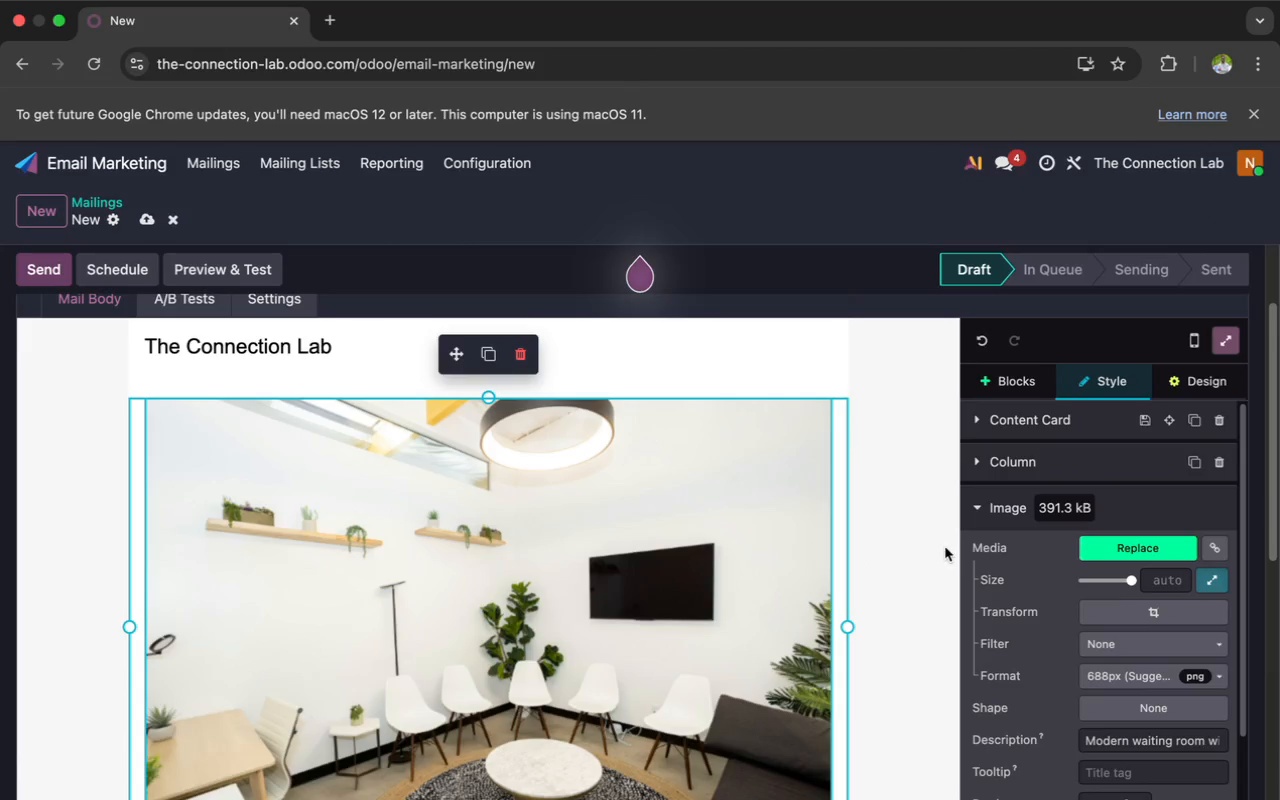 
left_click([1134, 613])
 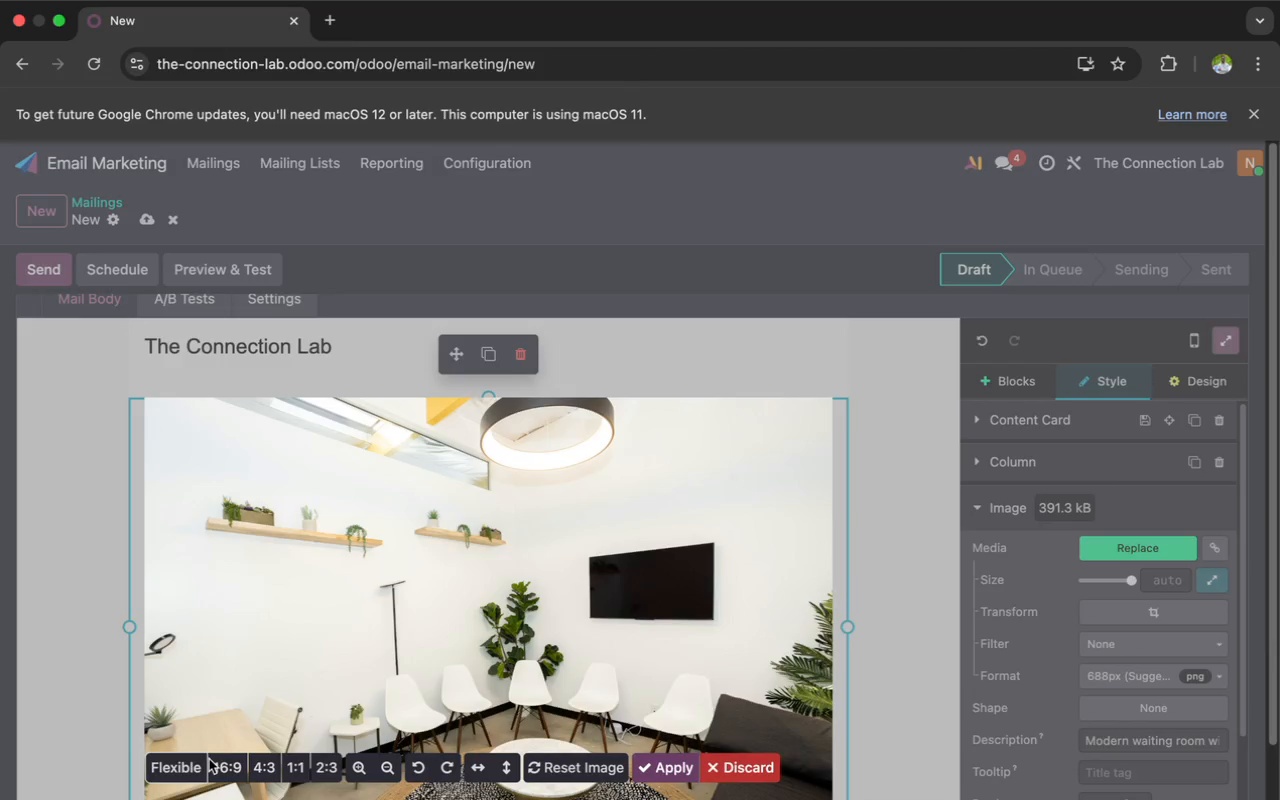 
left_click([222, 769])
 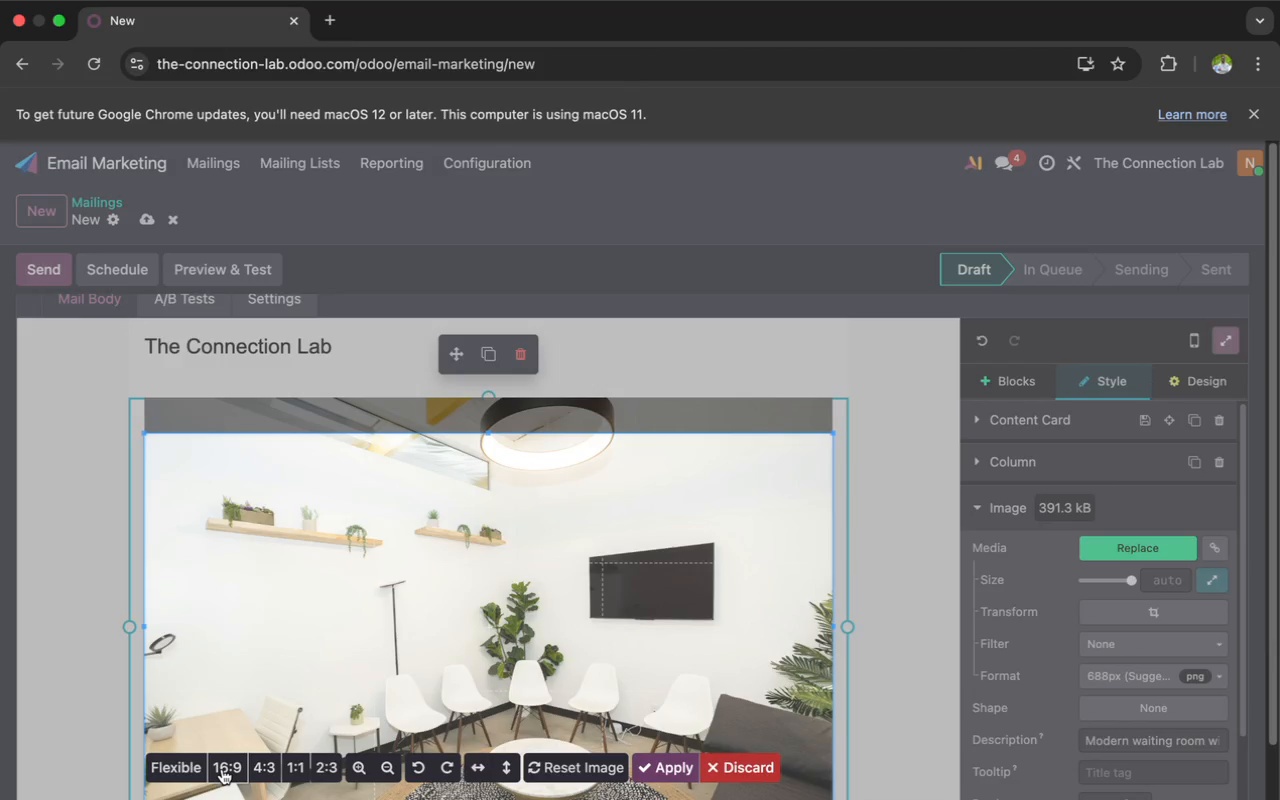 
scroll: coordinate [866, 577], scroll_direction: down, amount: 37.0
 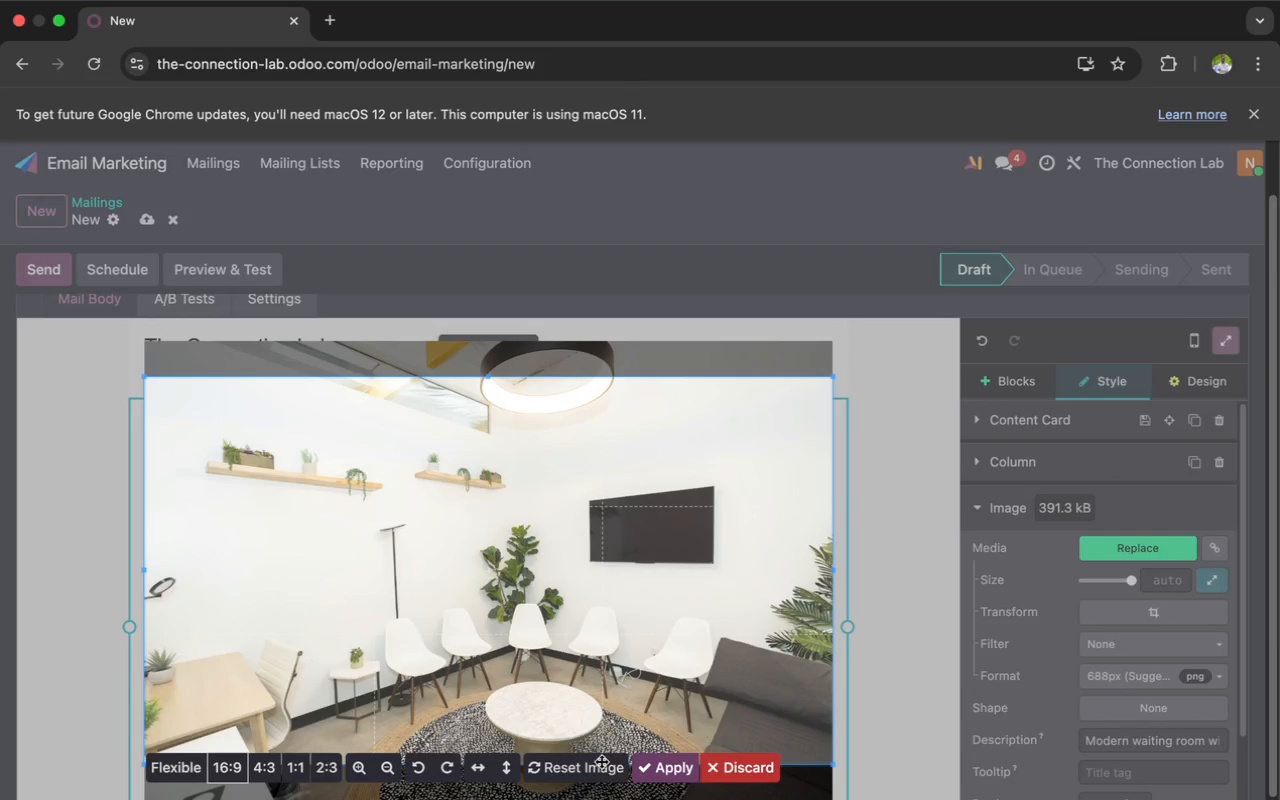 
left_click([651, 771])
 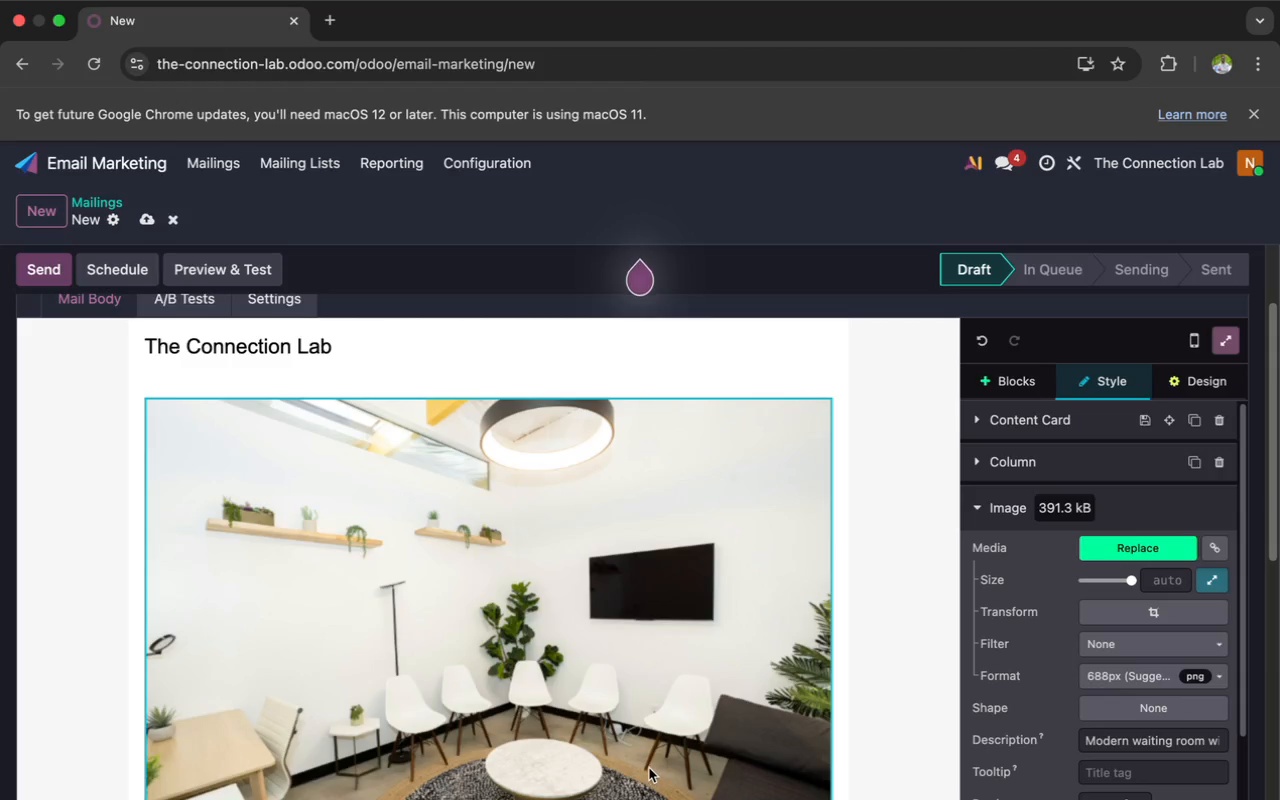 
scroll: coordinate [556, 693], scroll_direction: down, amount: 9.0
 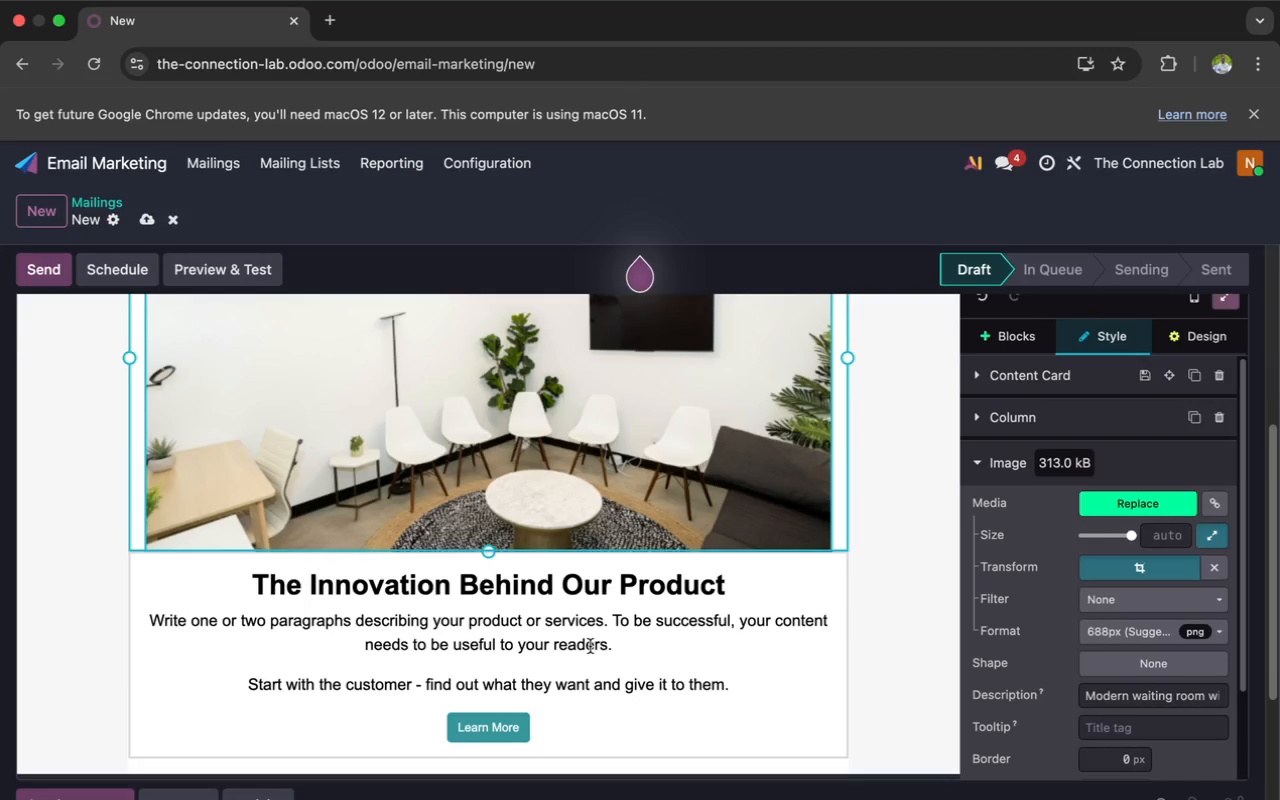 
scroll: coordinate [590, 646], scroll_direction: up, amount: 39.0
 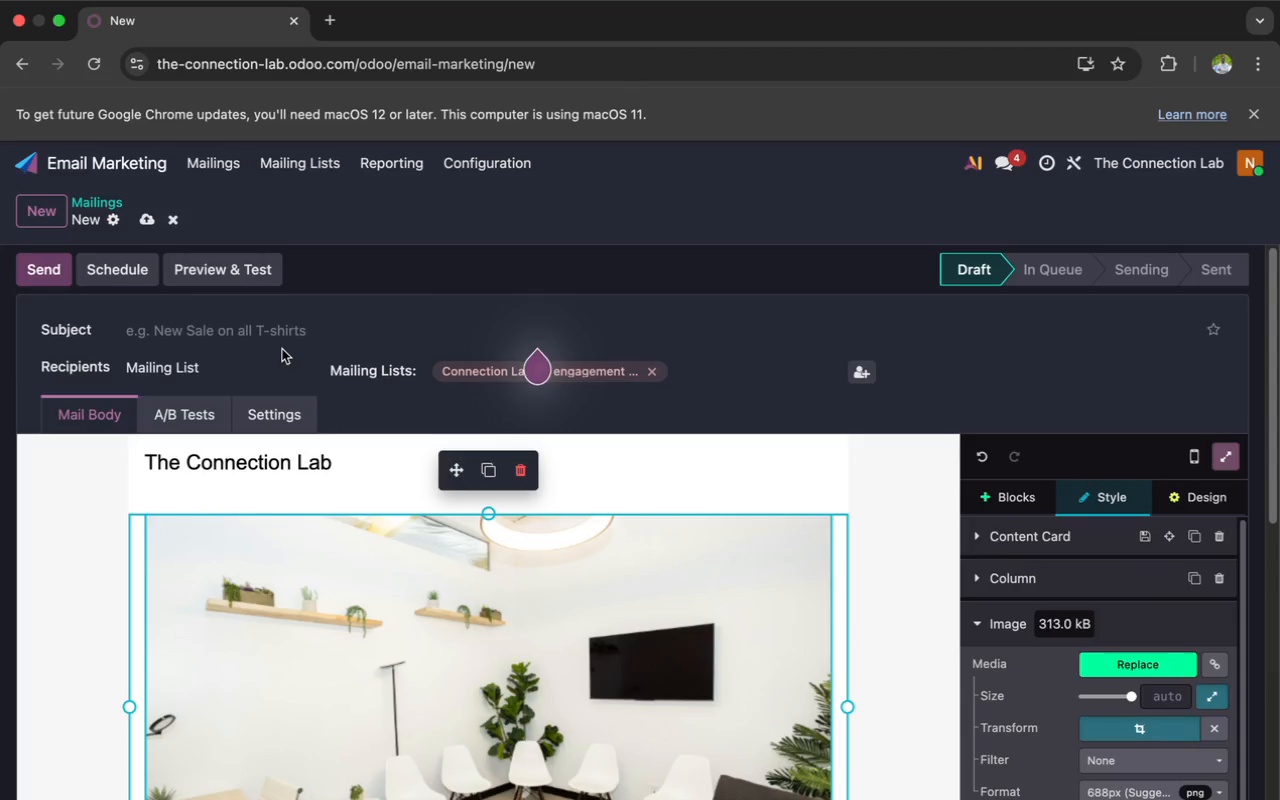 
left_click([270, 336])
 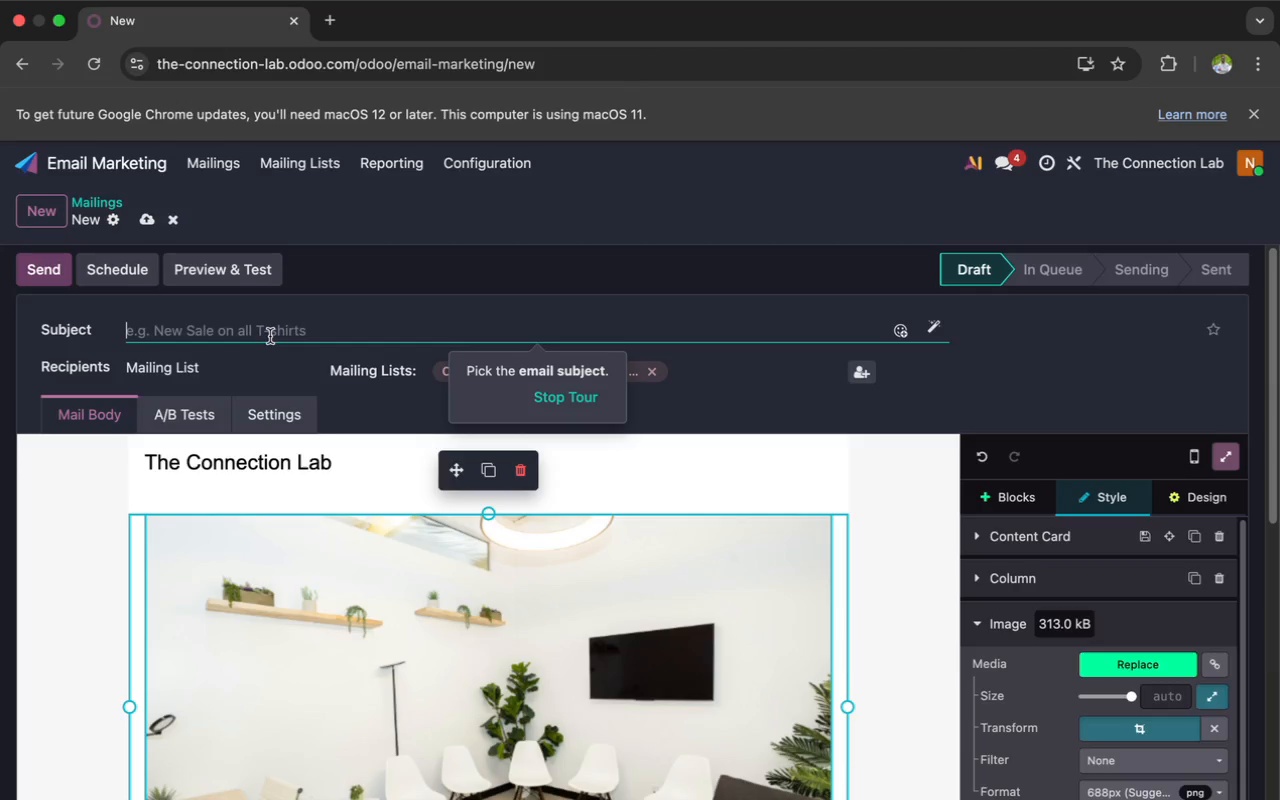 
wait(16.93)
 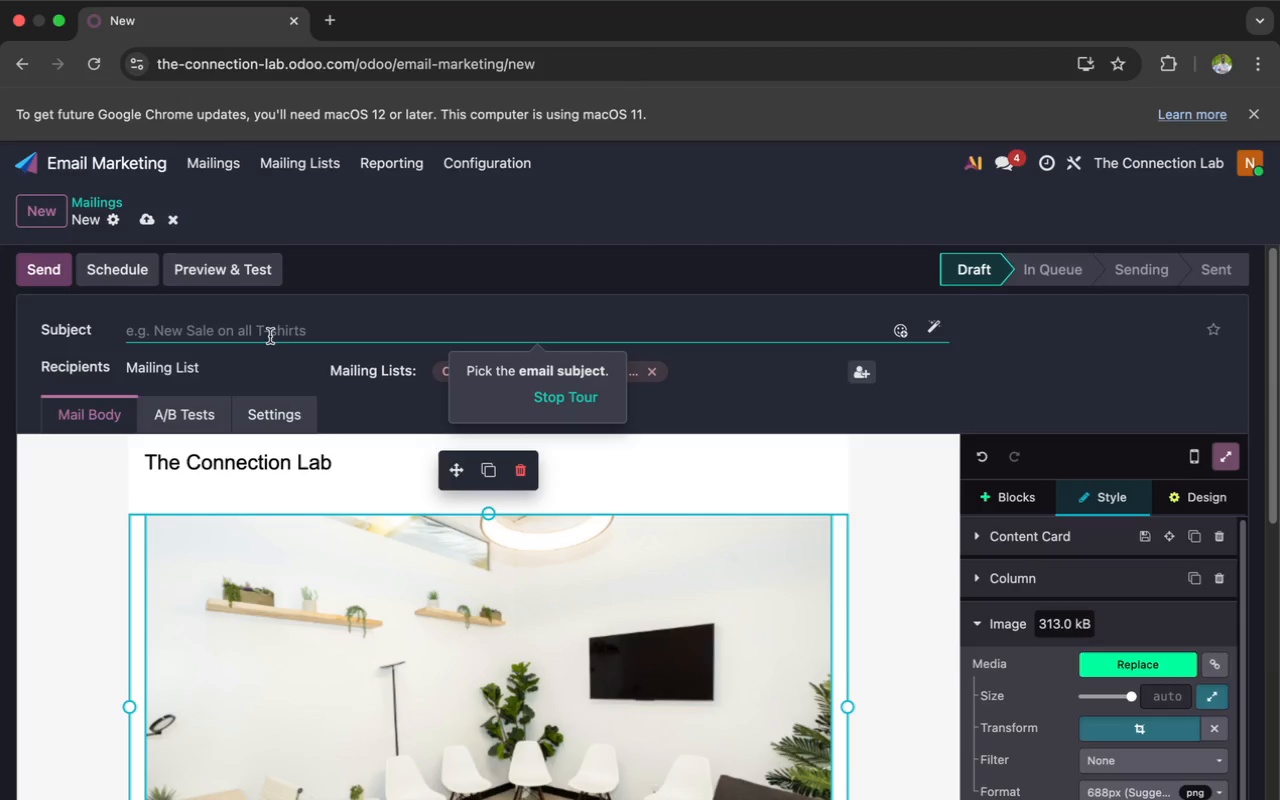 
type(Therap)
 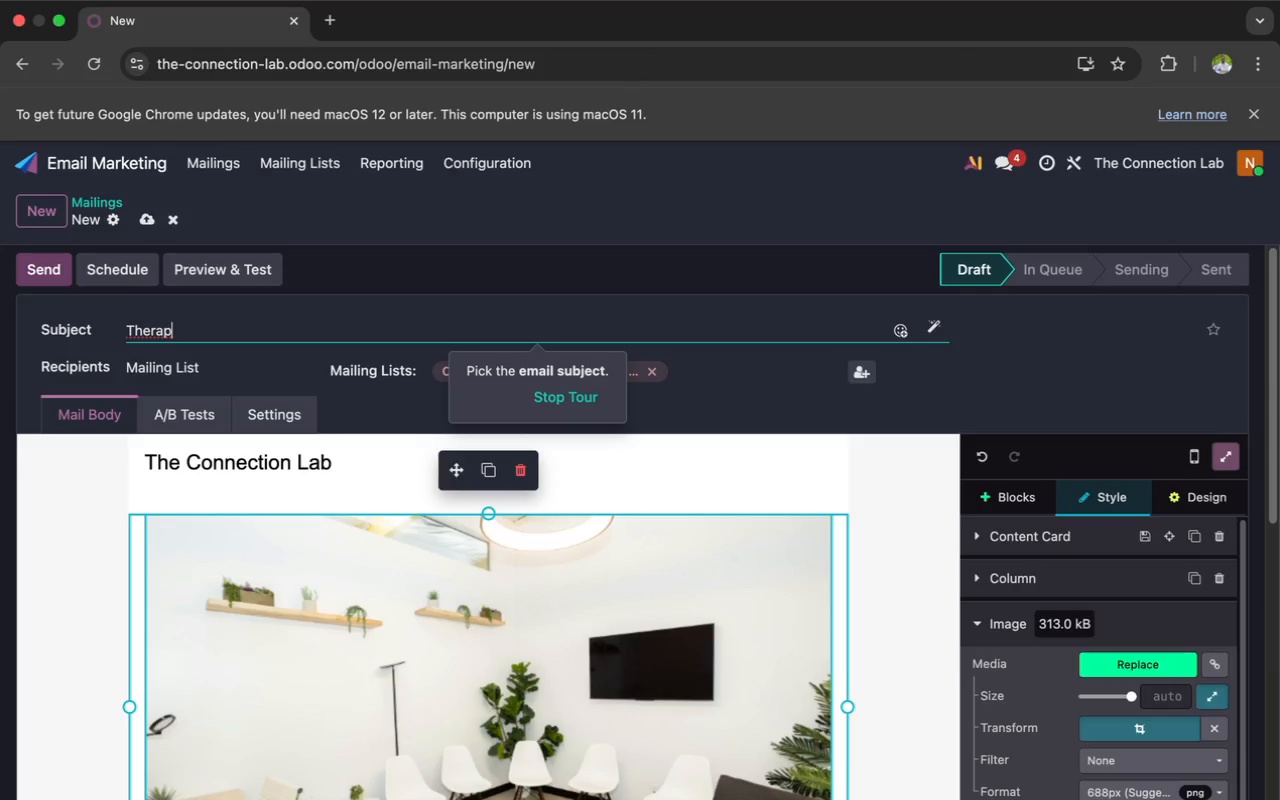 
type(y is)
 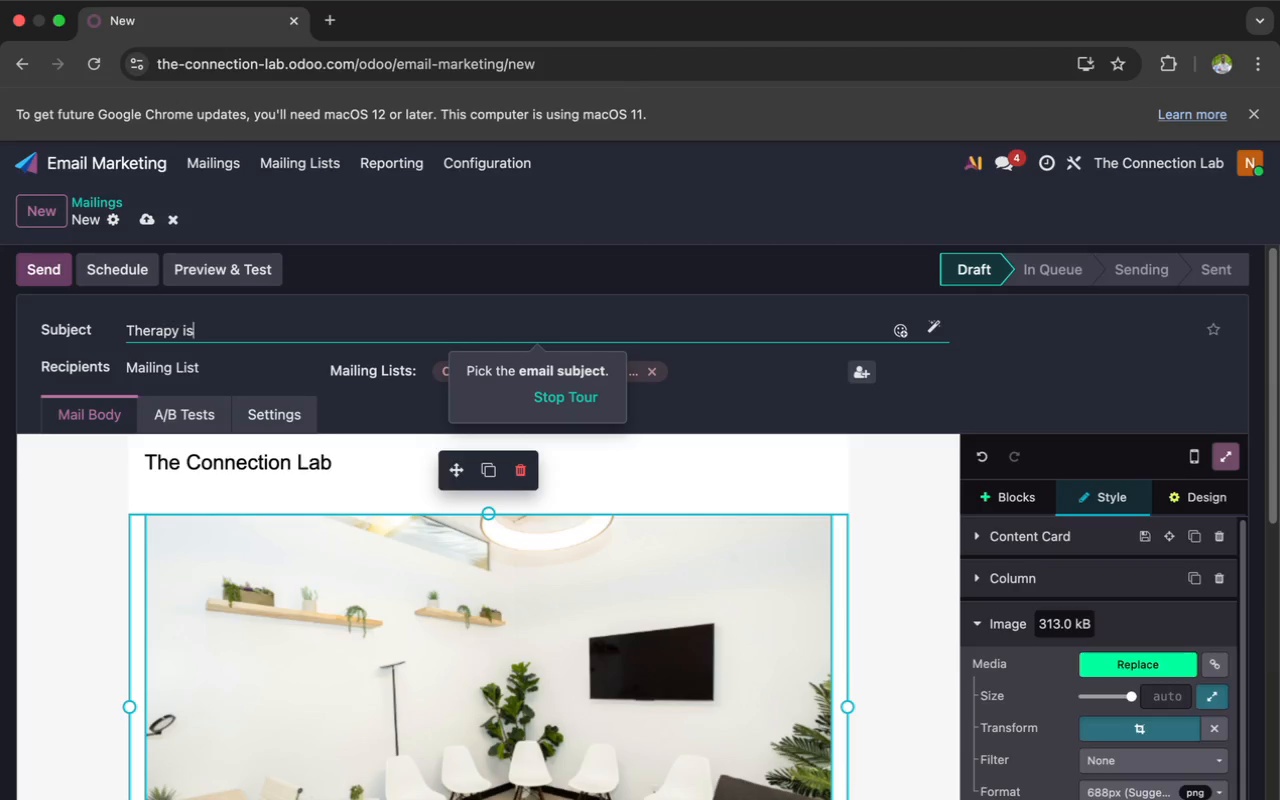 
key(Backspace)
key(Backspace)
type(Isn't )
 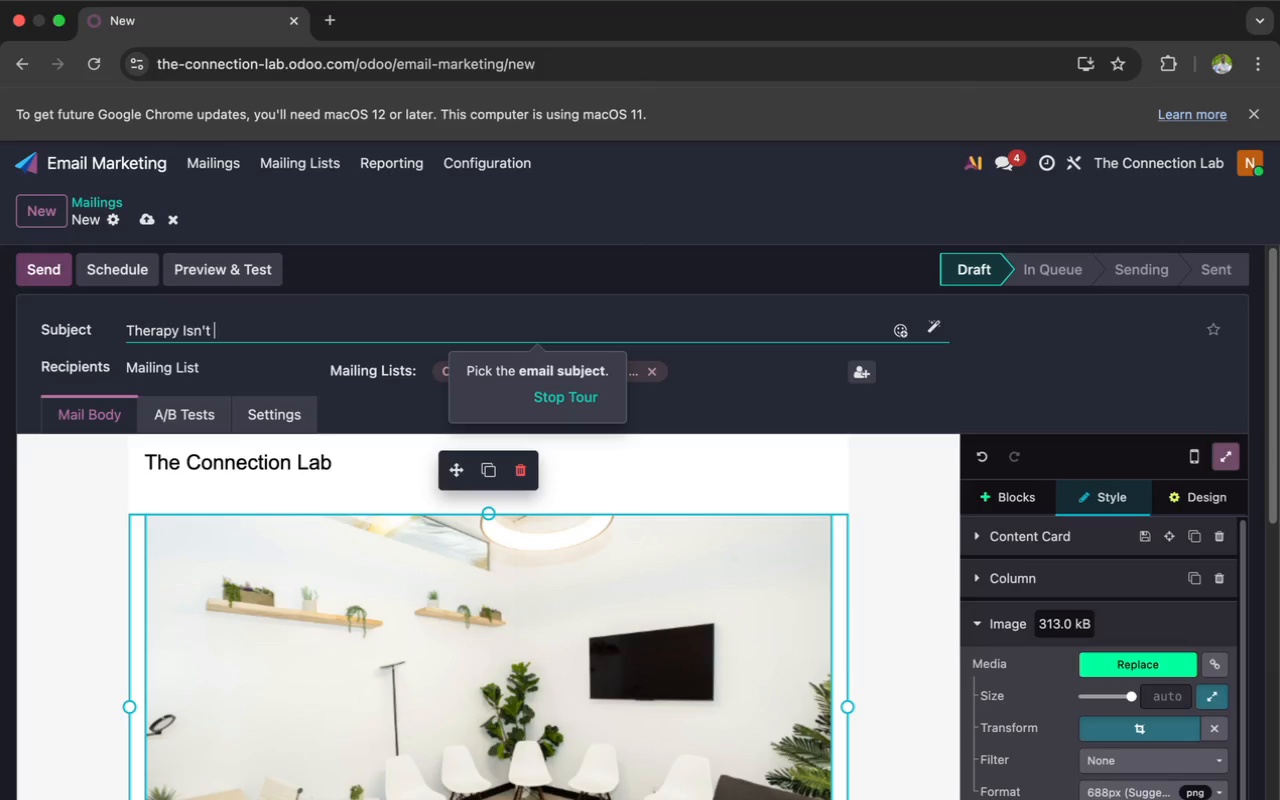 
type(About Blame _)
key(Backspace)
 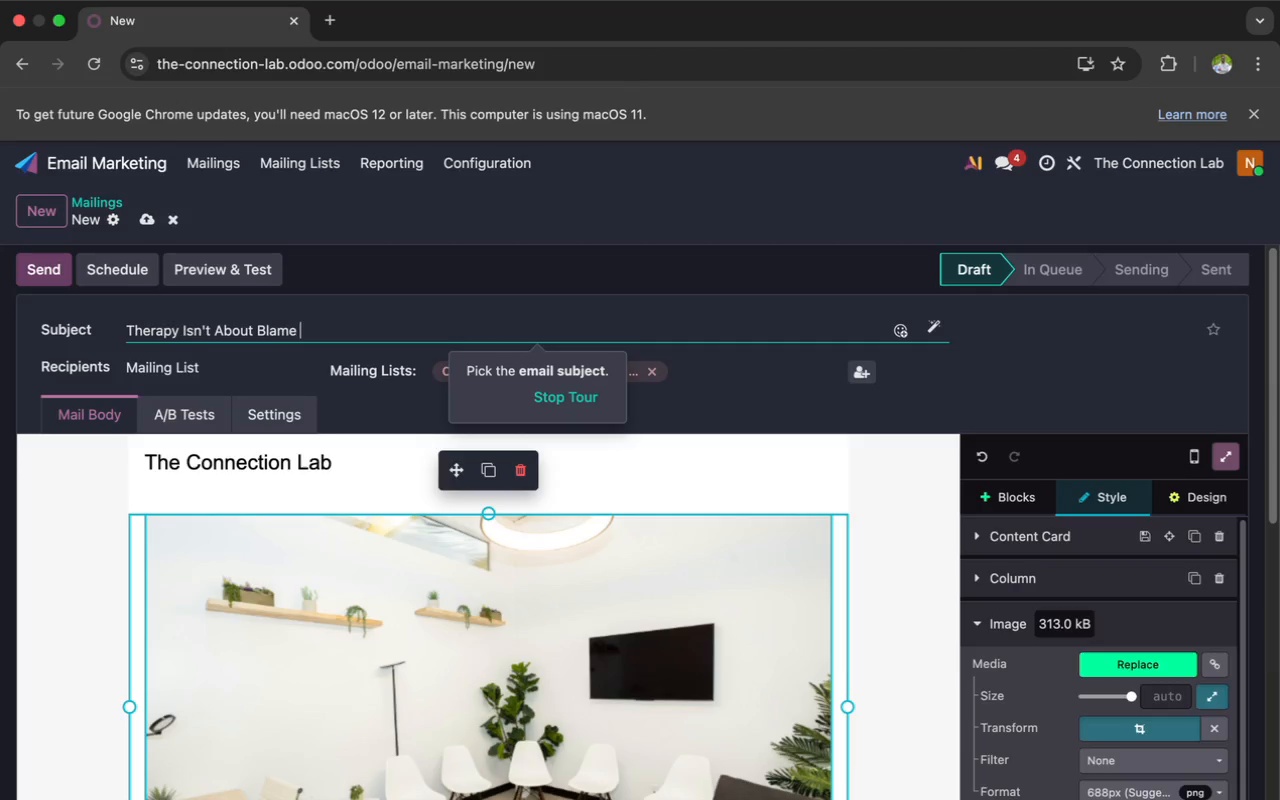 
type(it's About Under)
 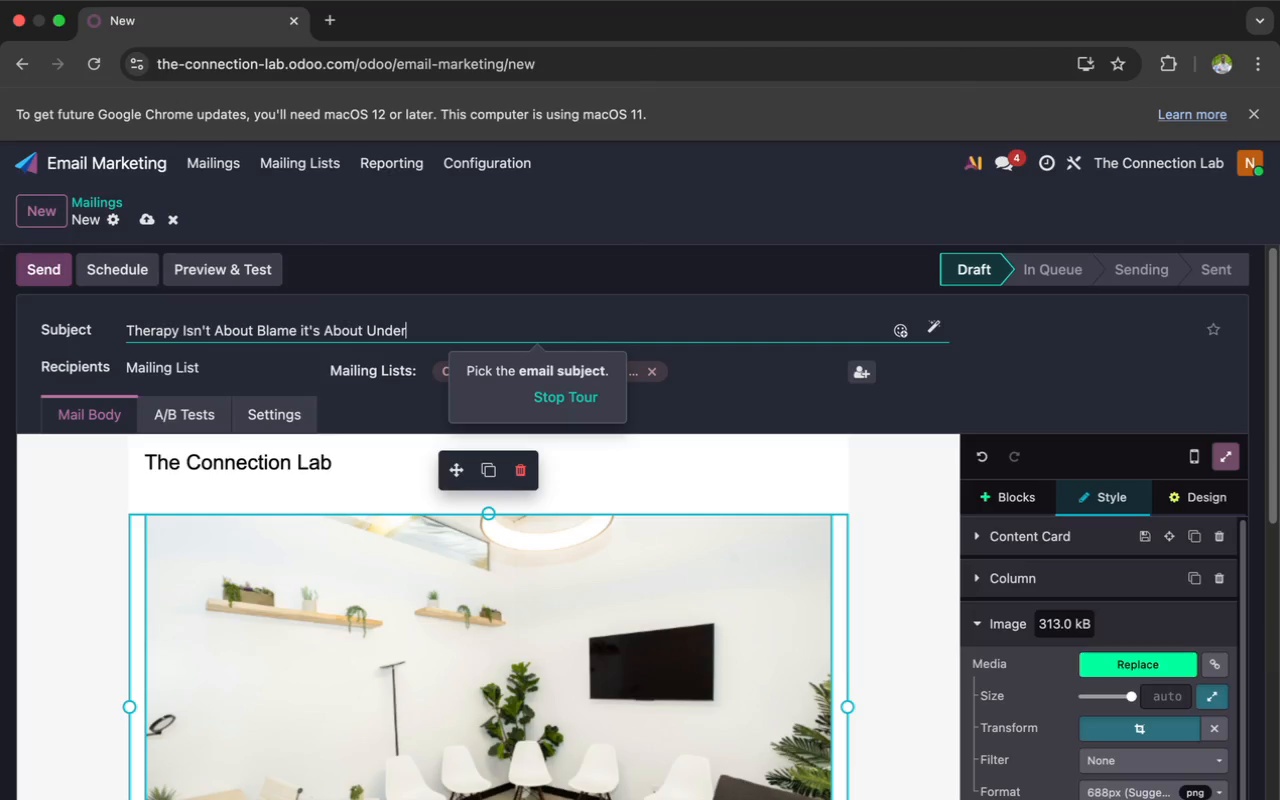 
type(stan)
 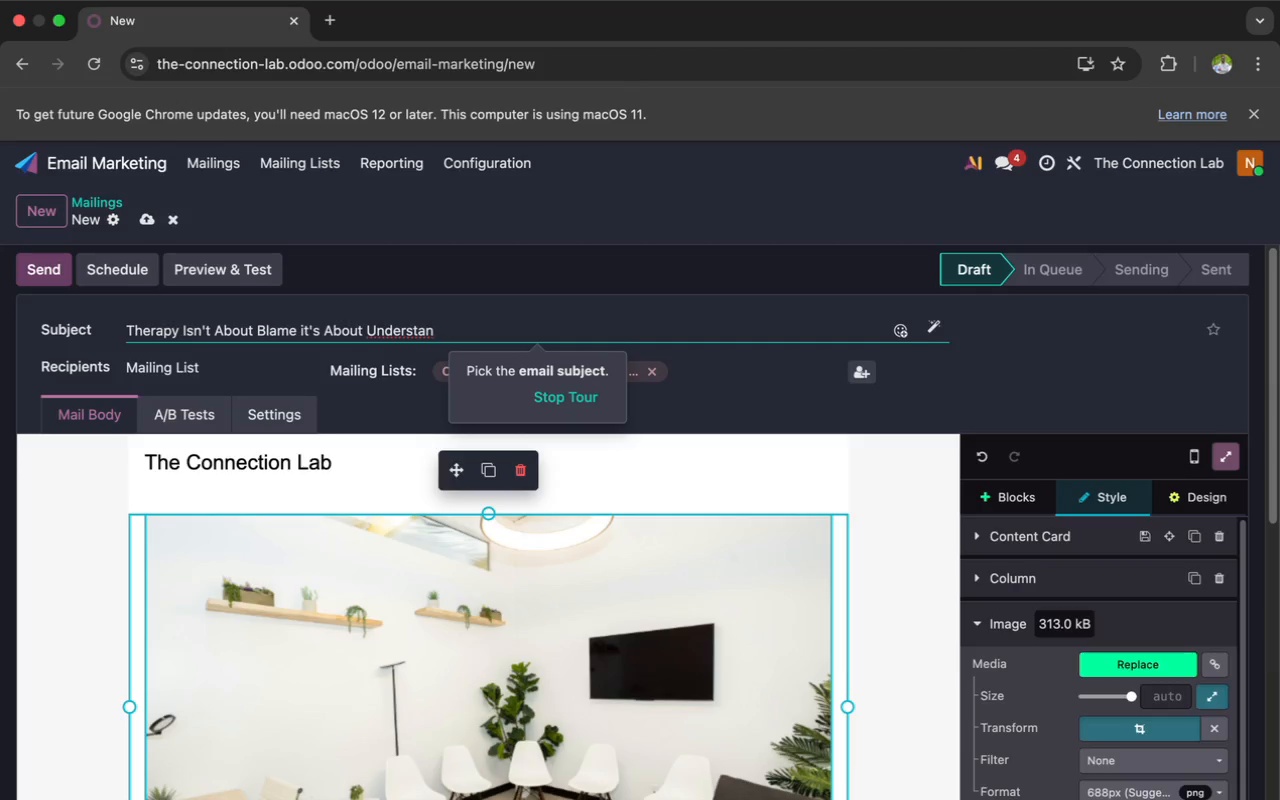 
type(ding)
 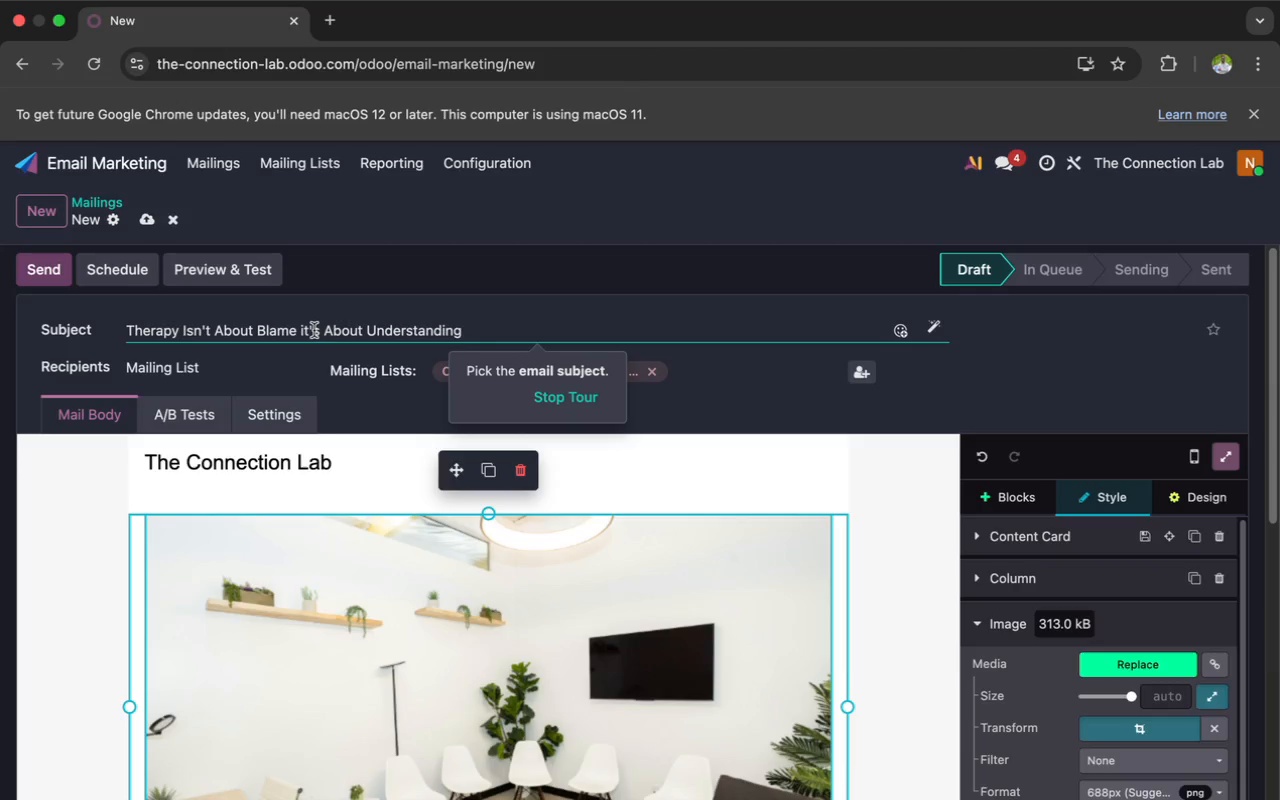 
left_click([303, 331])
 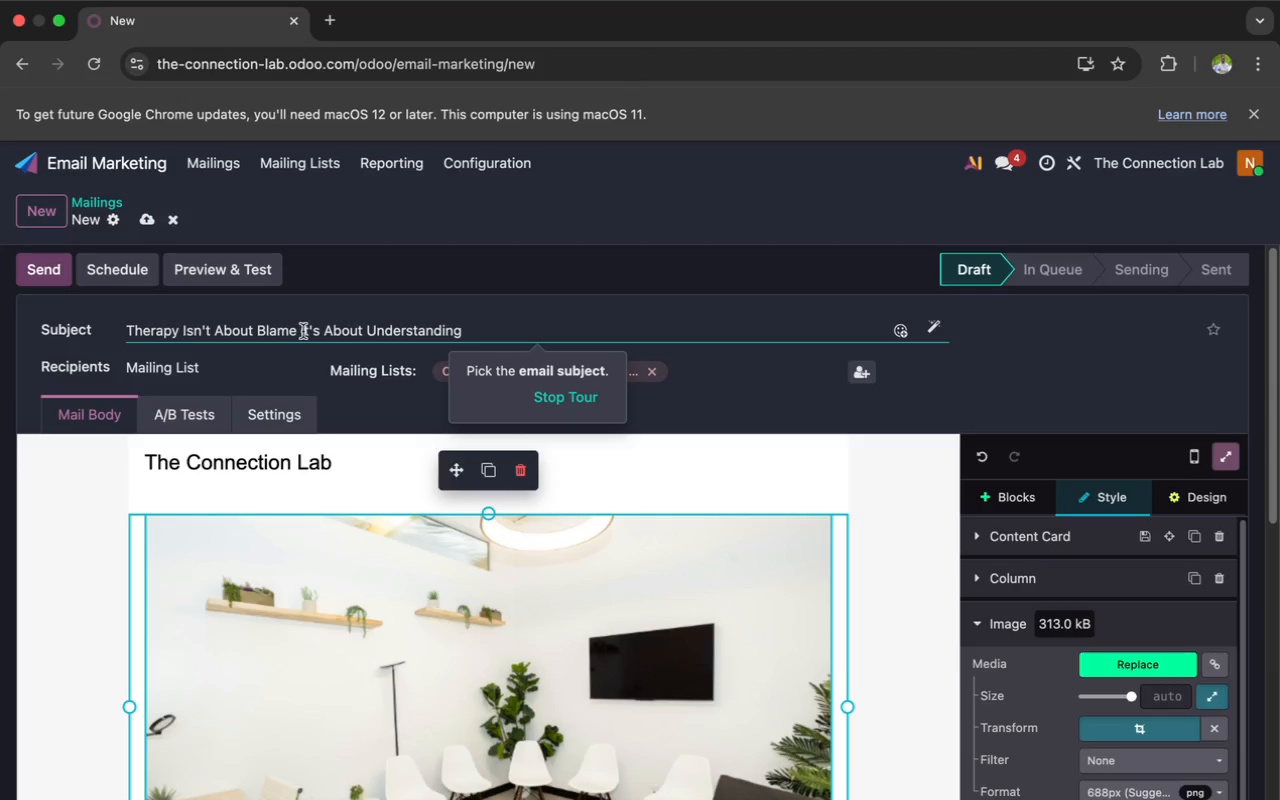 
key(Backspace)
 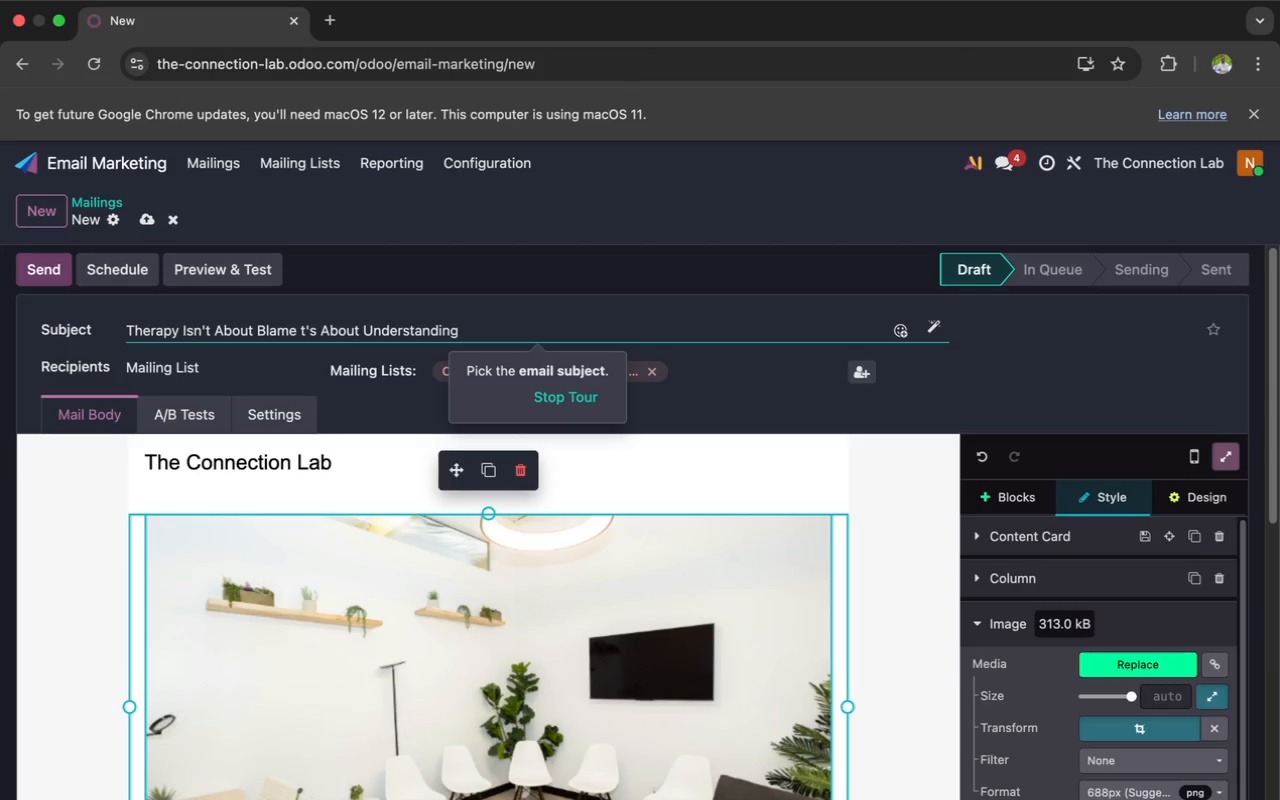 
key(Shift+I)
 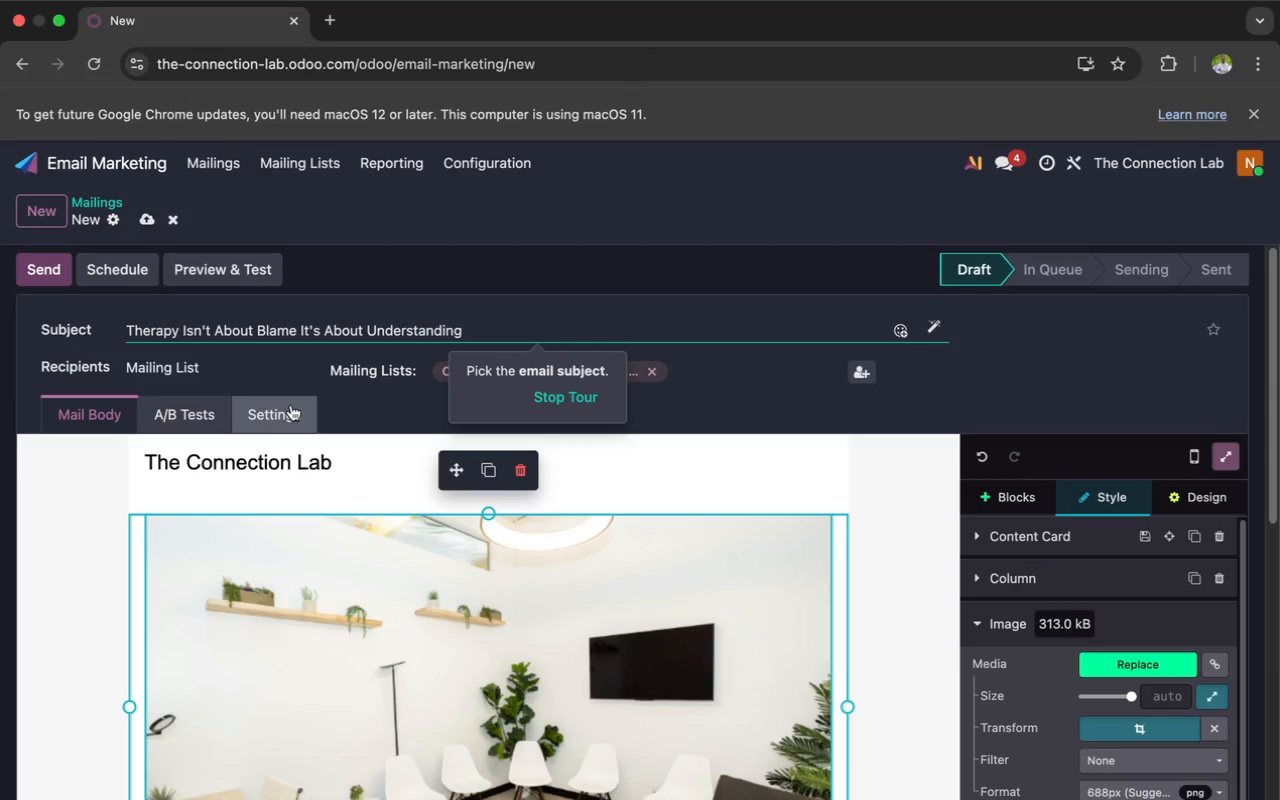 
left_click([293, 406])
 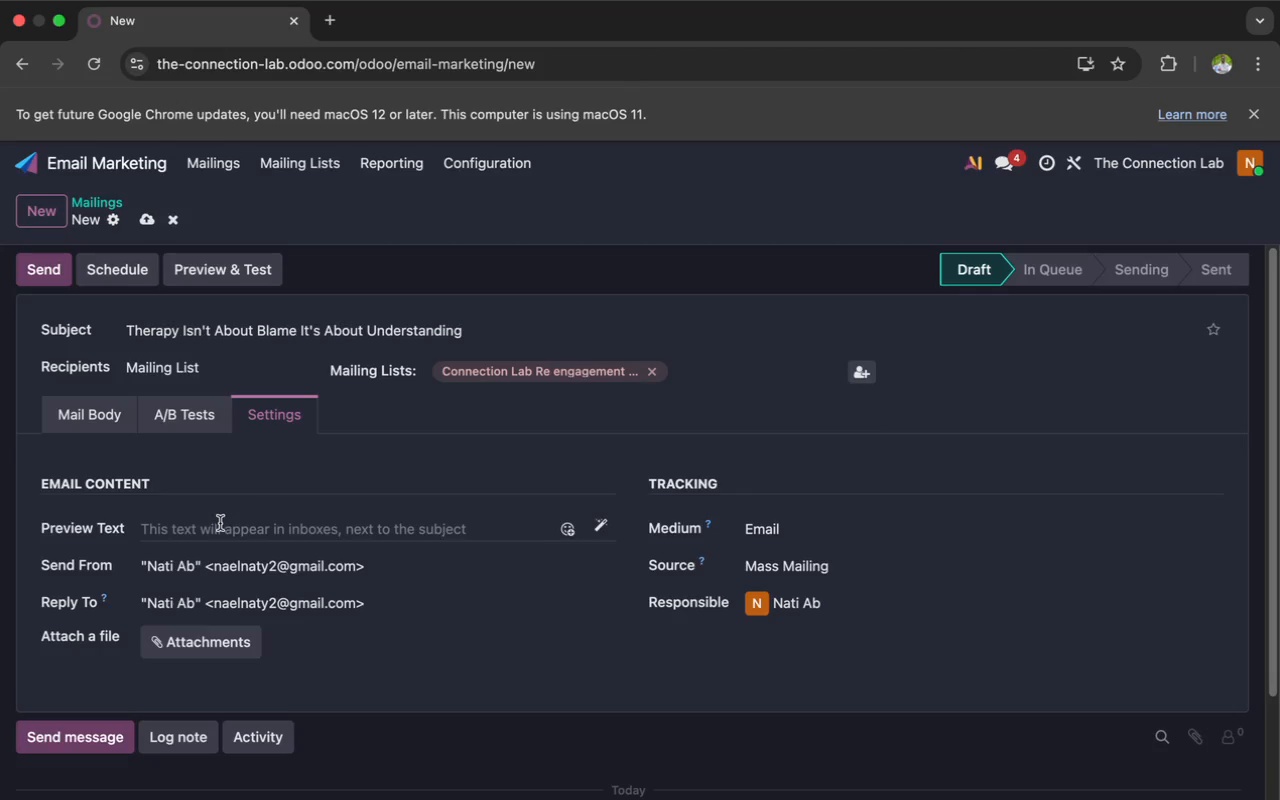 
left_click([217, 527])
 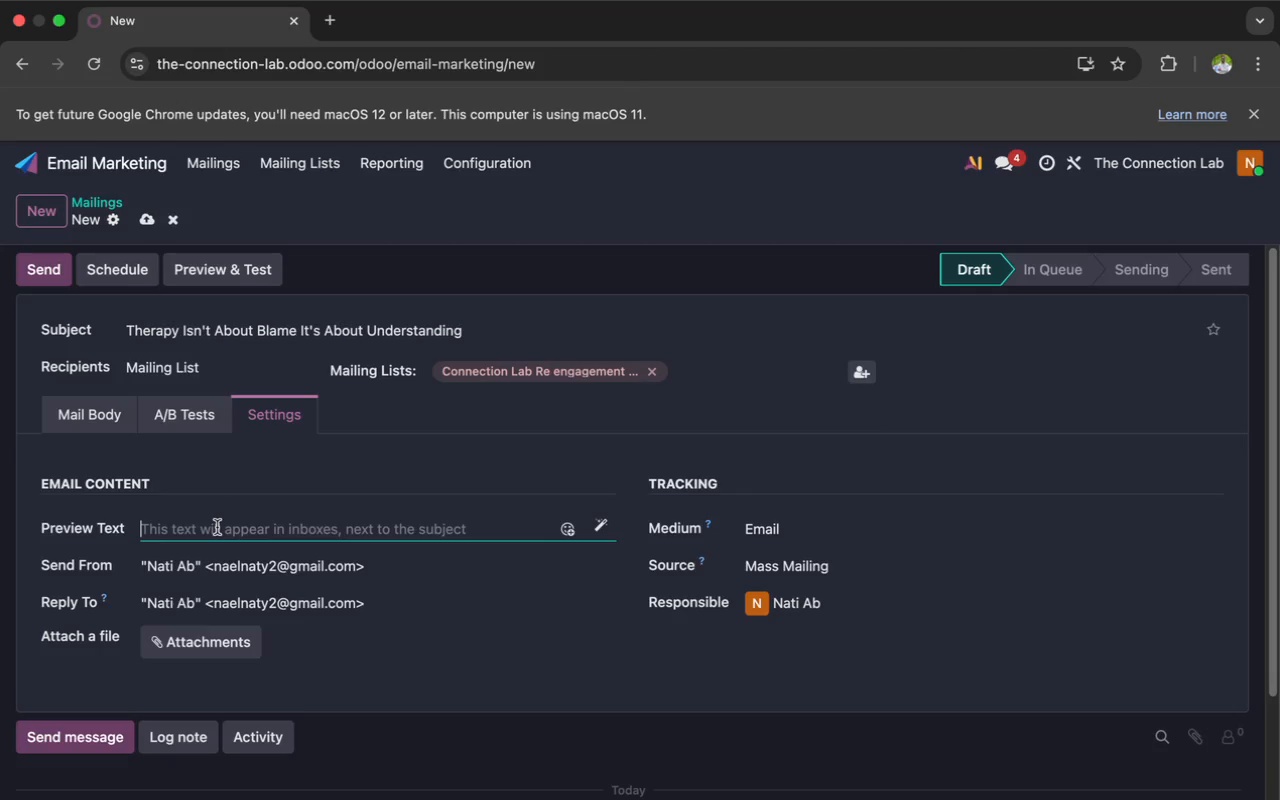 
type(Some of the most common fears about counseling are also the least true.)
 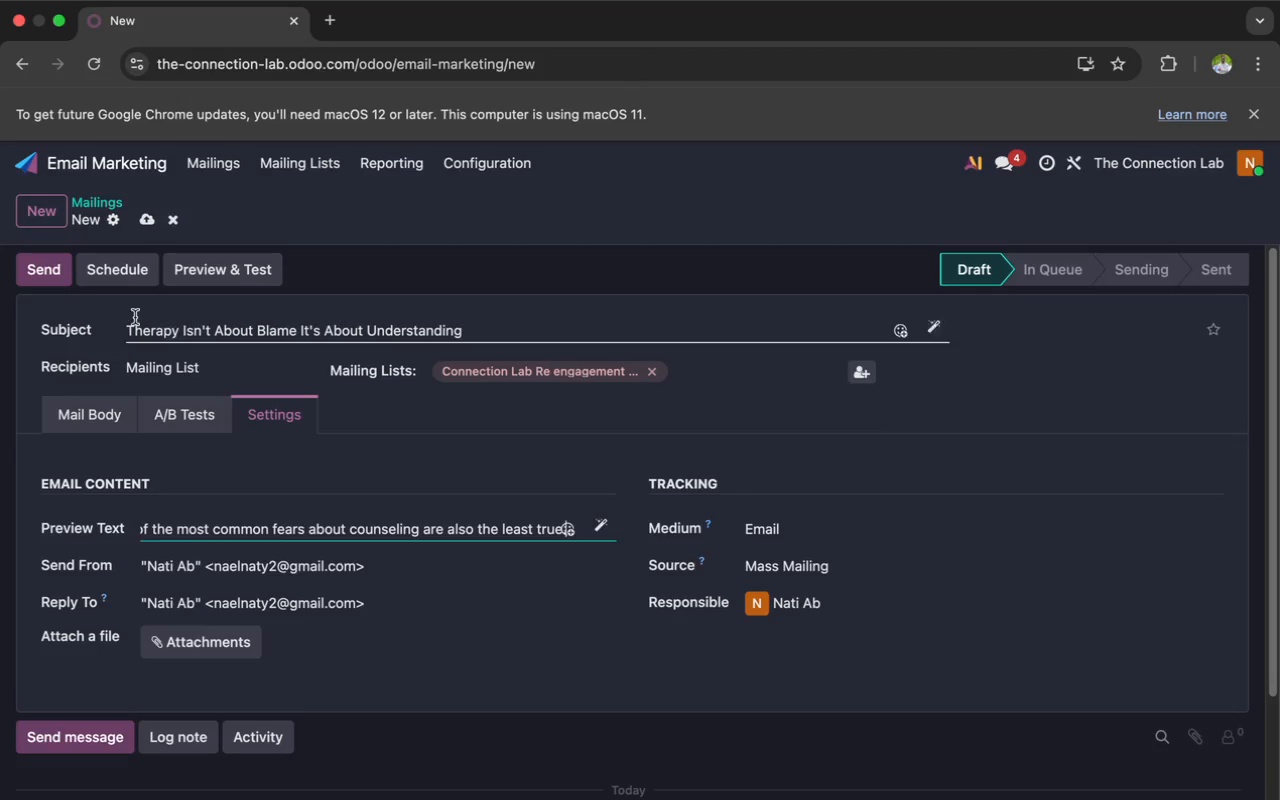 
left_click([104, 408])
 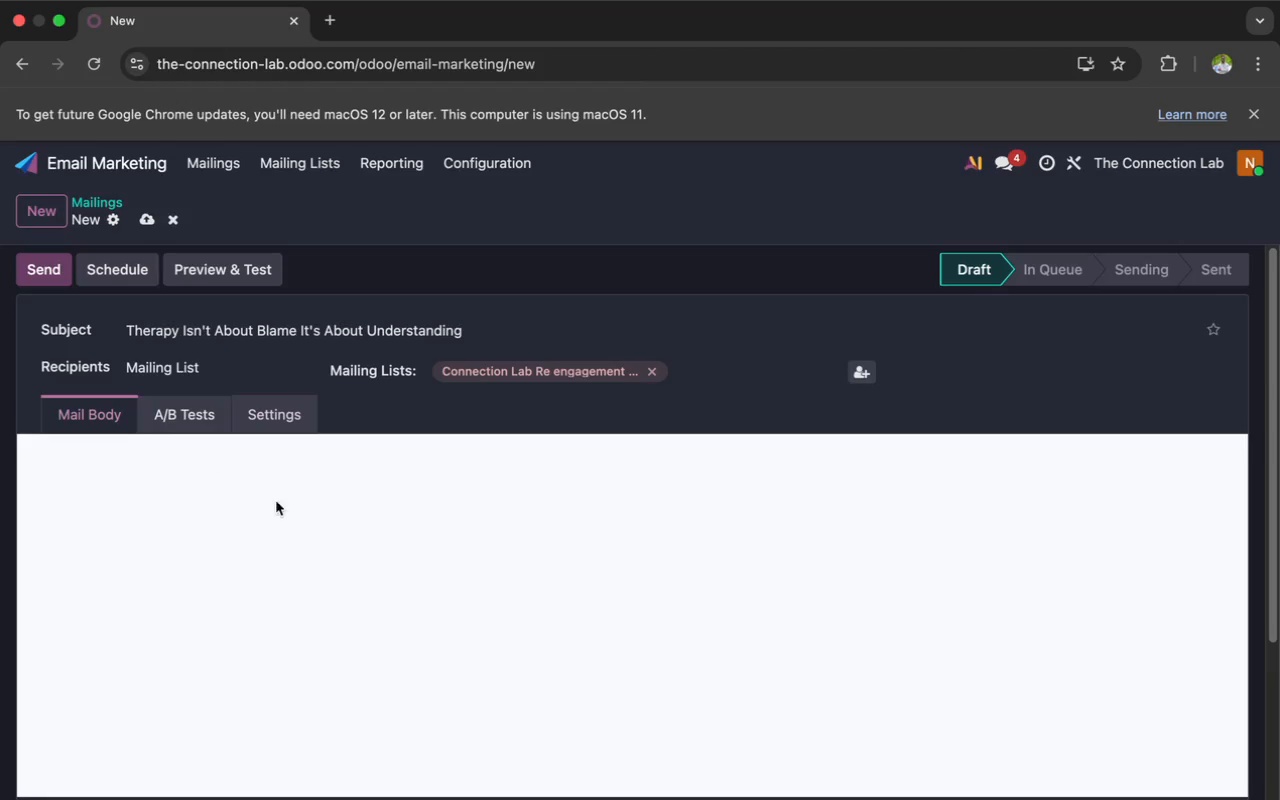 
scroll: coordinate [288, 515], scroll_direction: down, amount: 27.0
 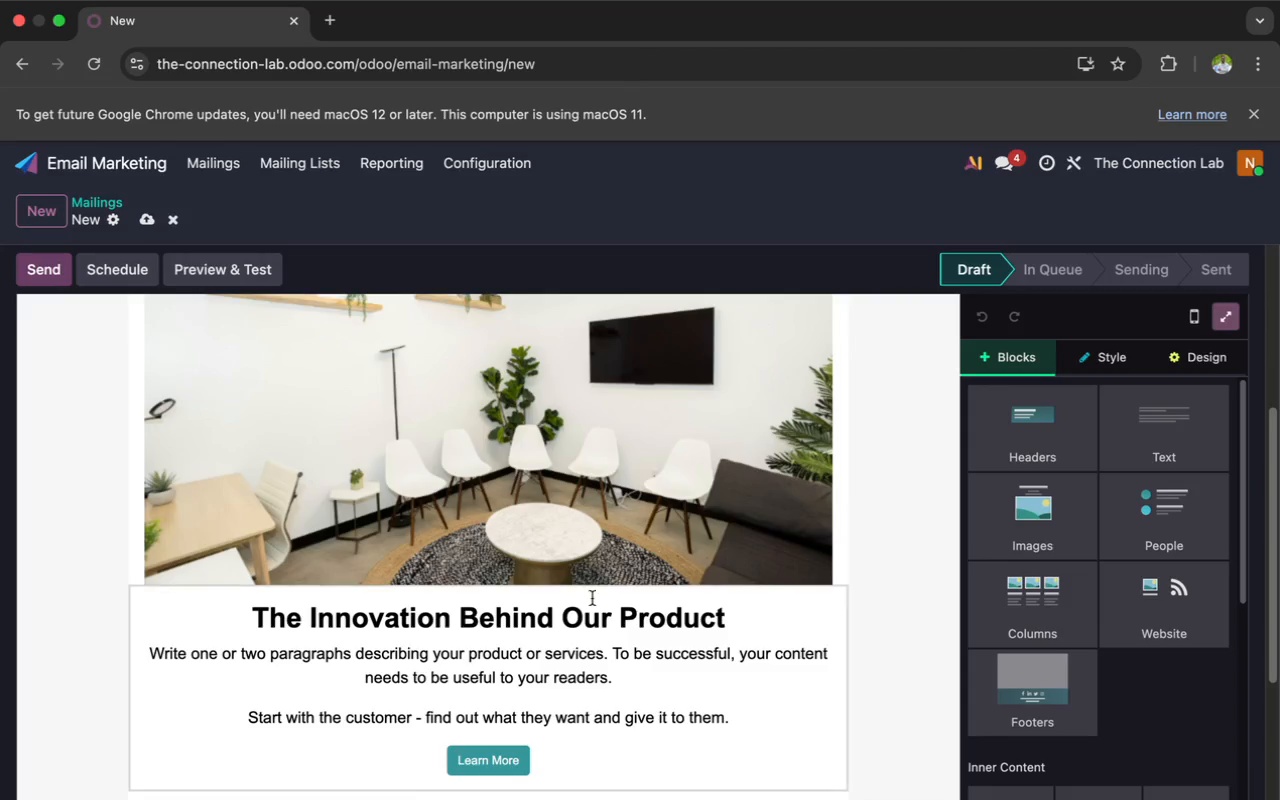 
wait(5.34)
 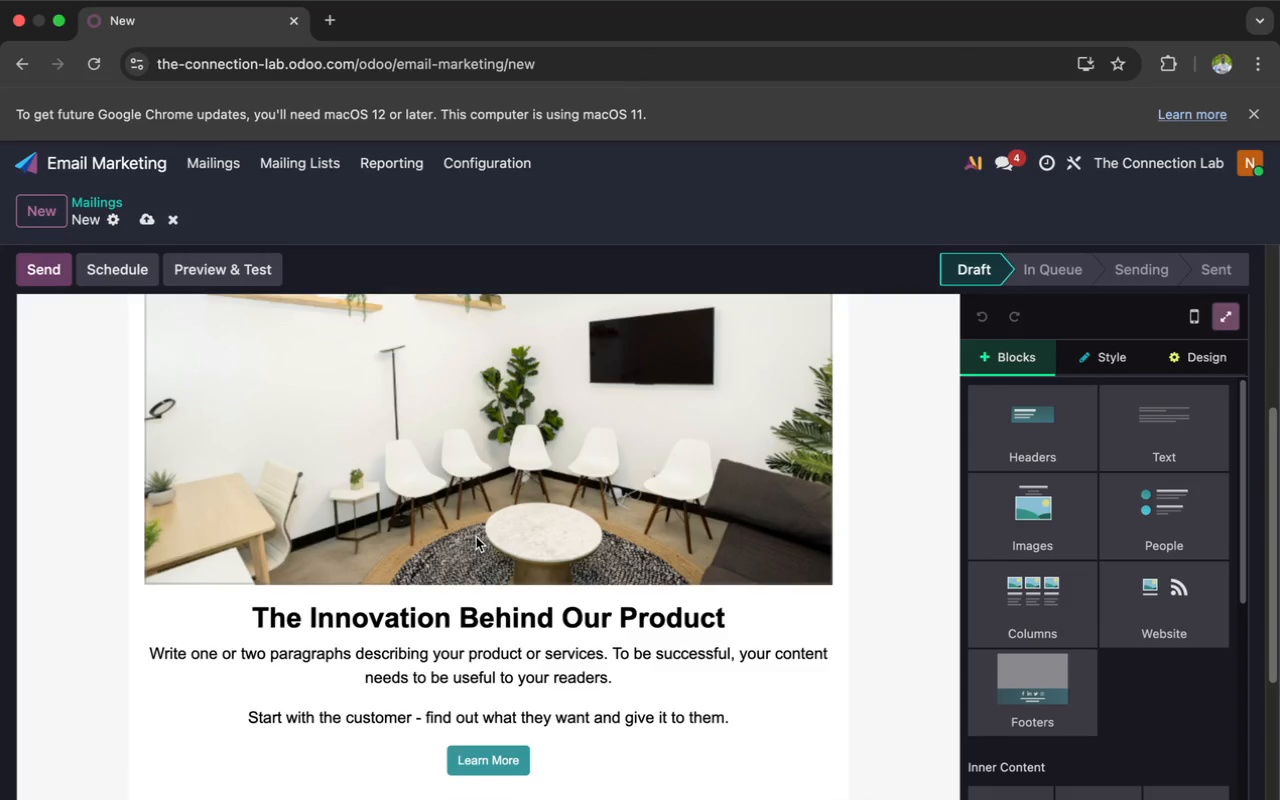 
left_click_drag(start_coordinate=[736, 619], to_coordinate=[246, 605])
 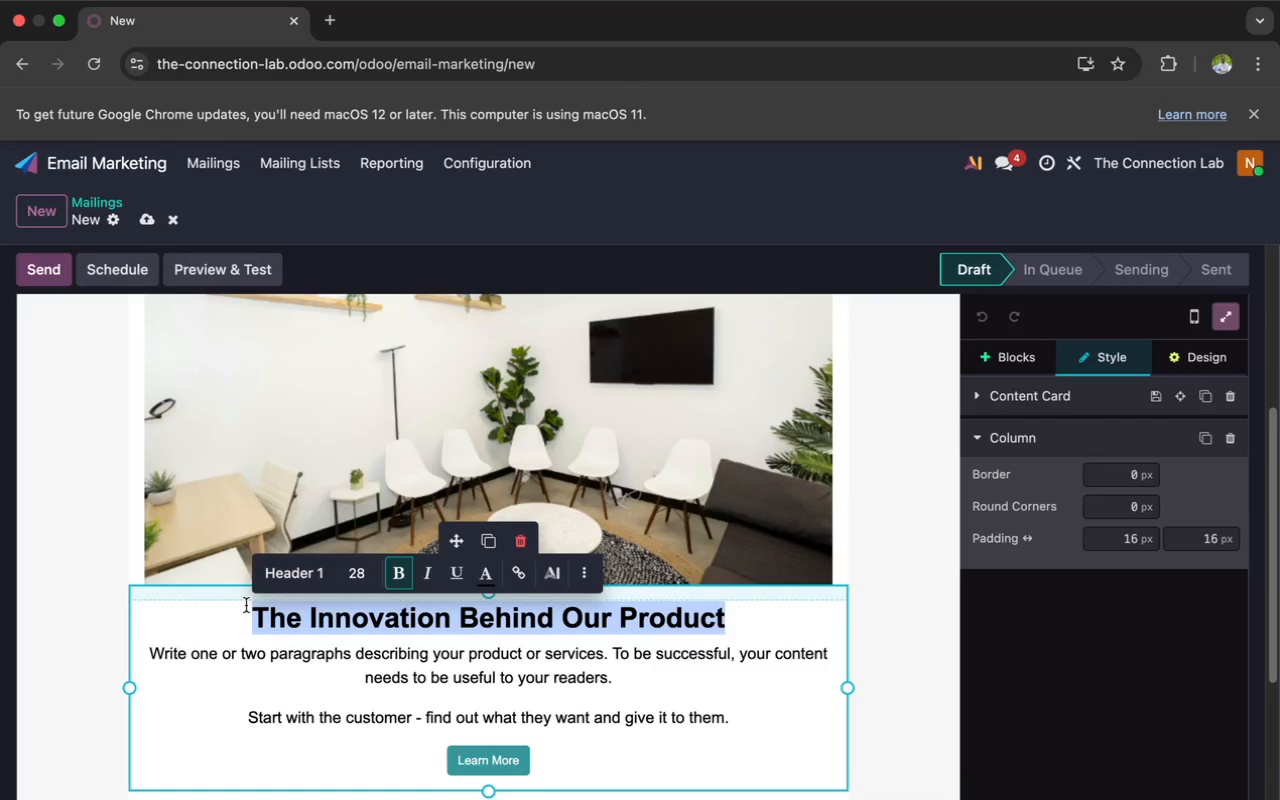 
type(The Biggest Misunder)
 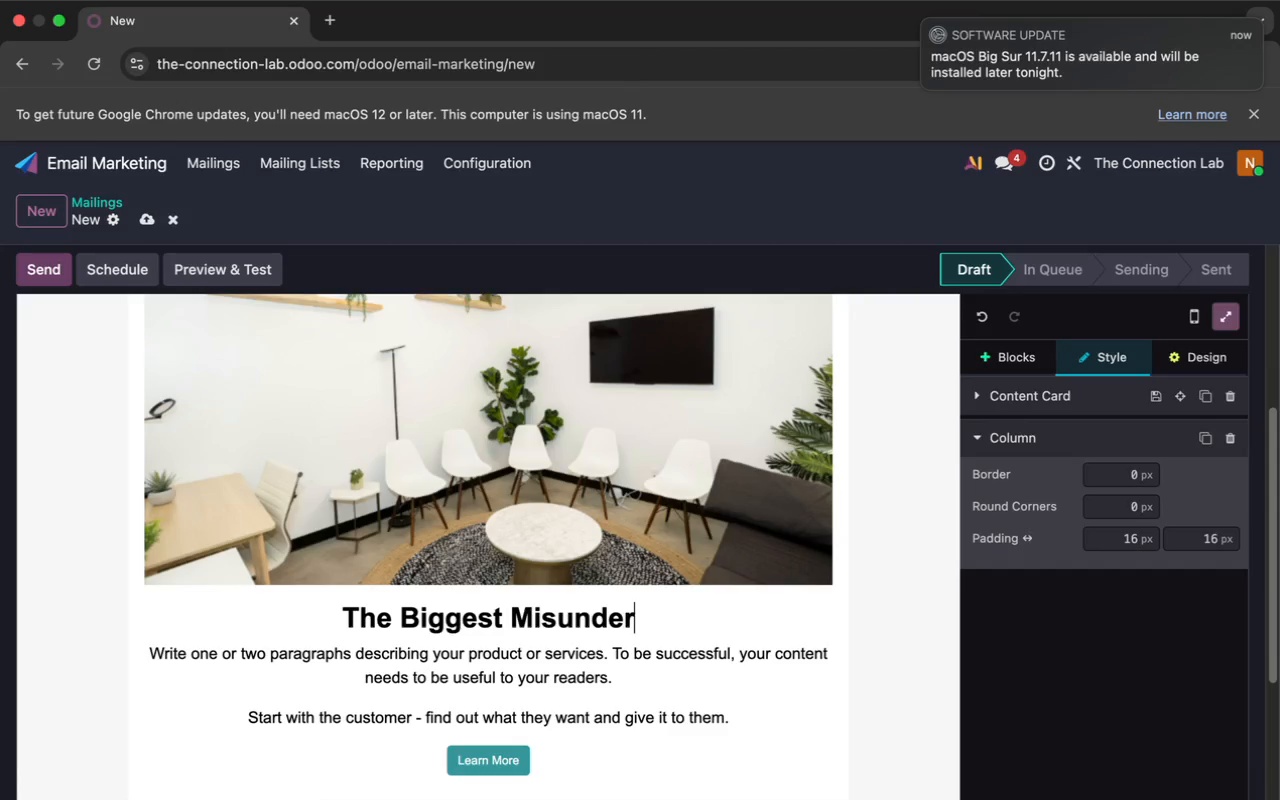 
wait(9.59)
 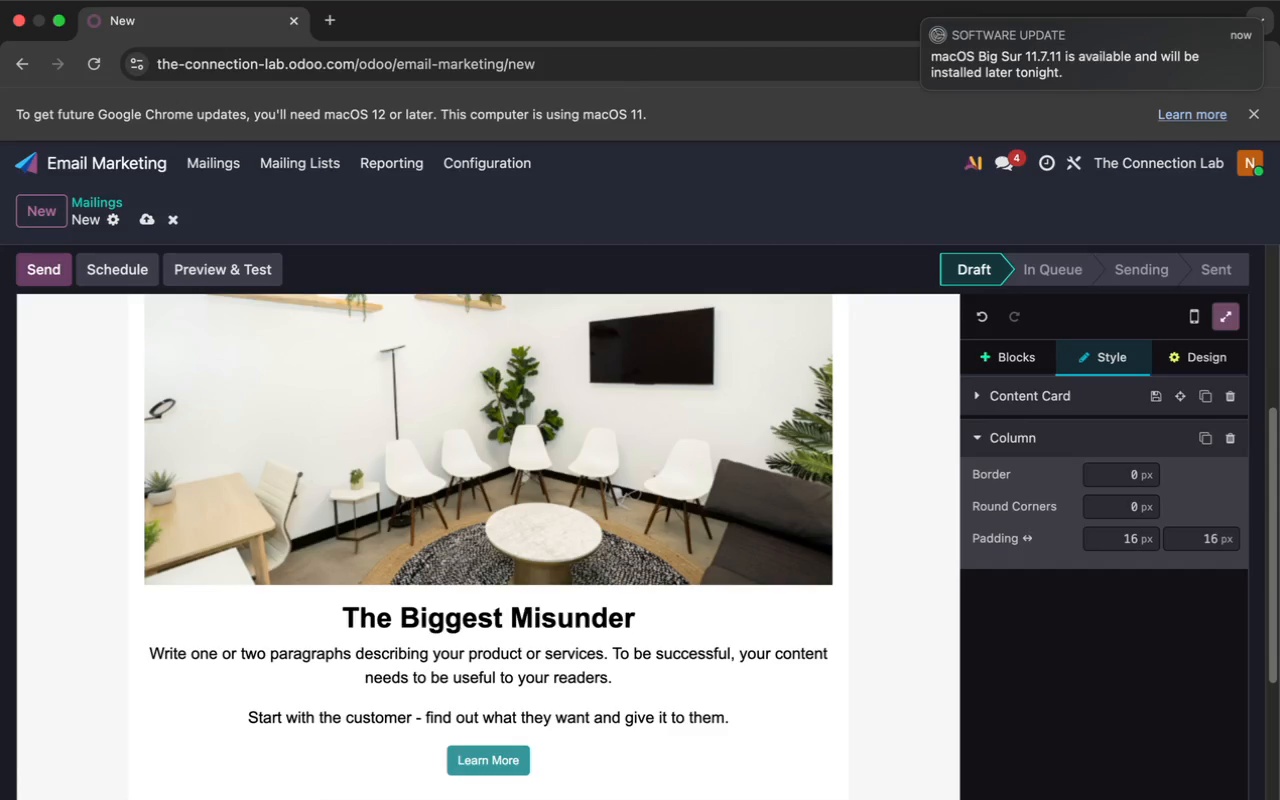 
type(sta)
 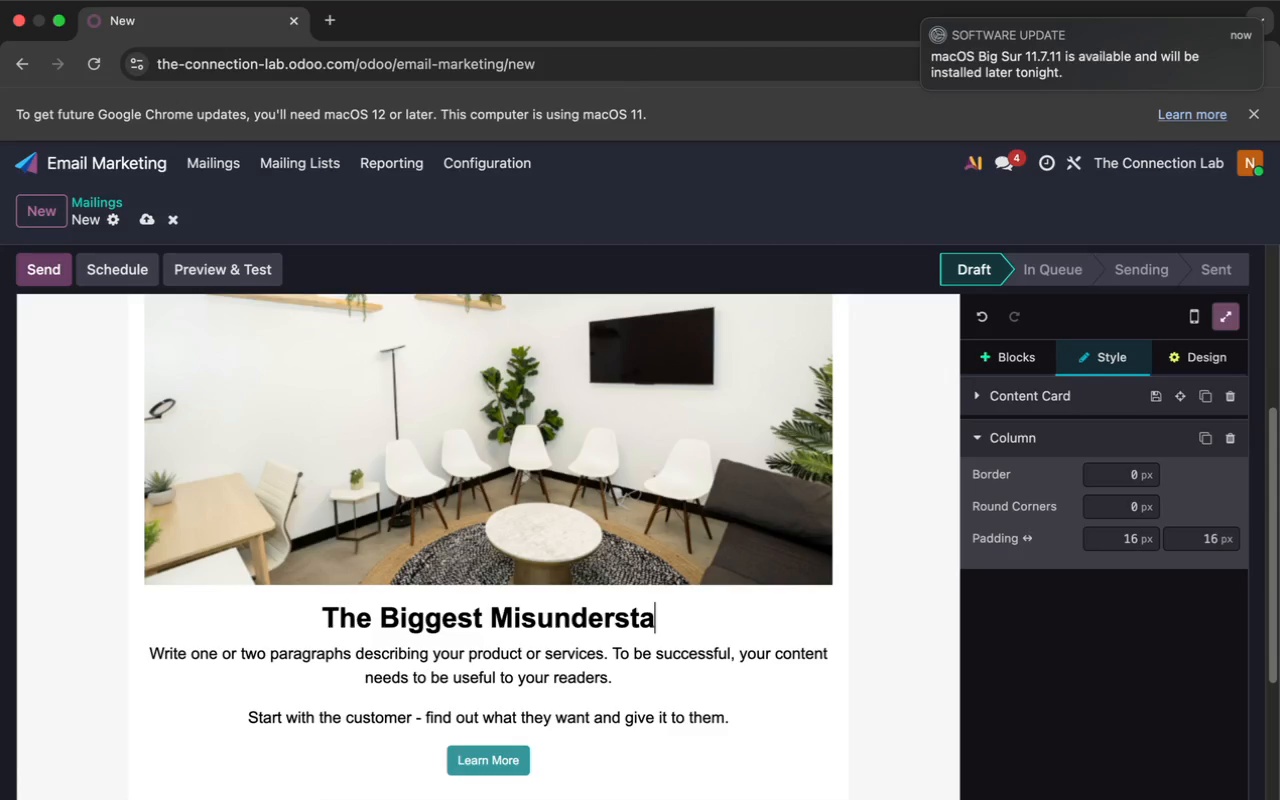 
type(nding)
 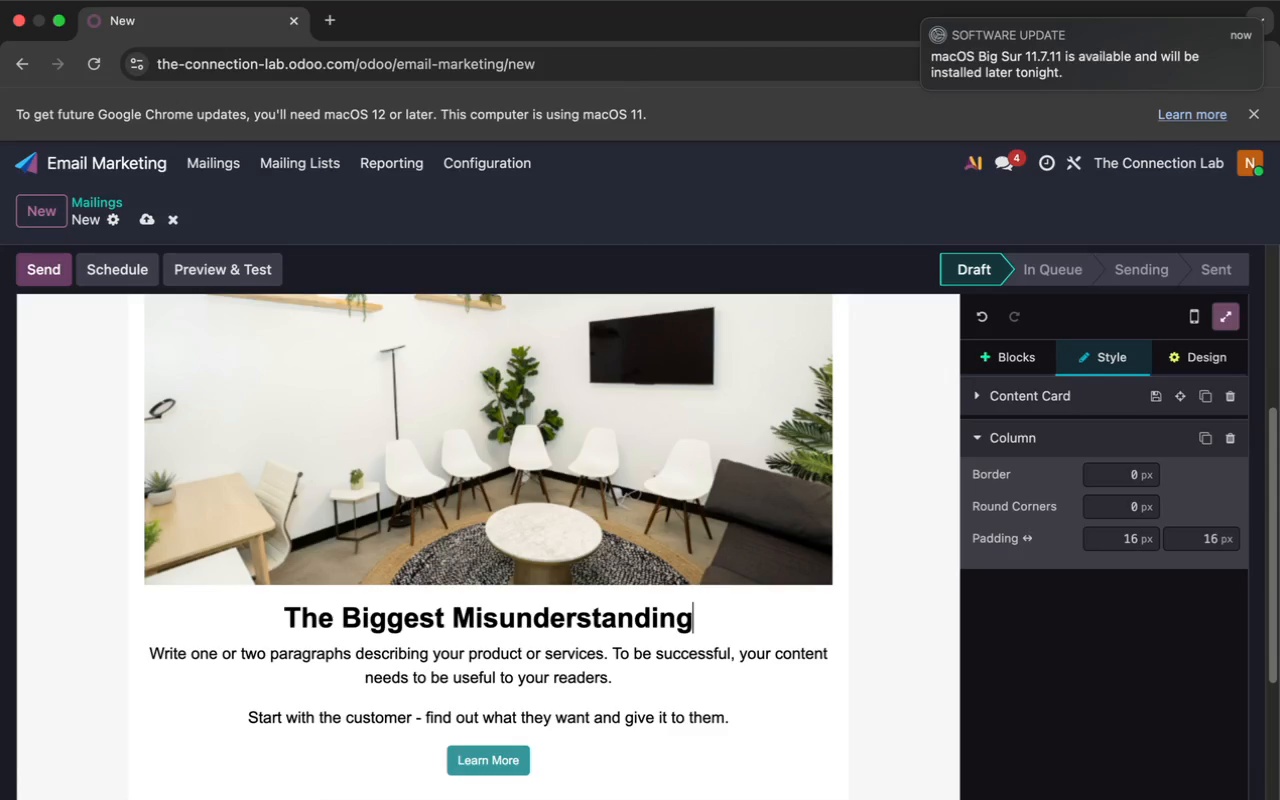 
wait(8.58)
 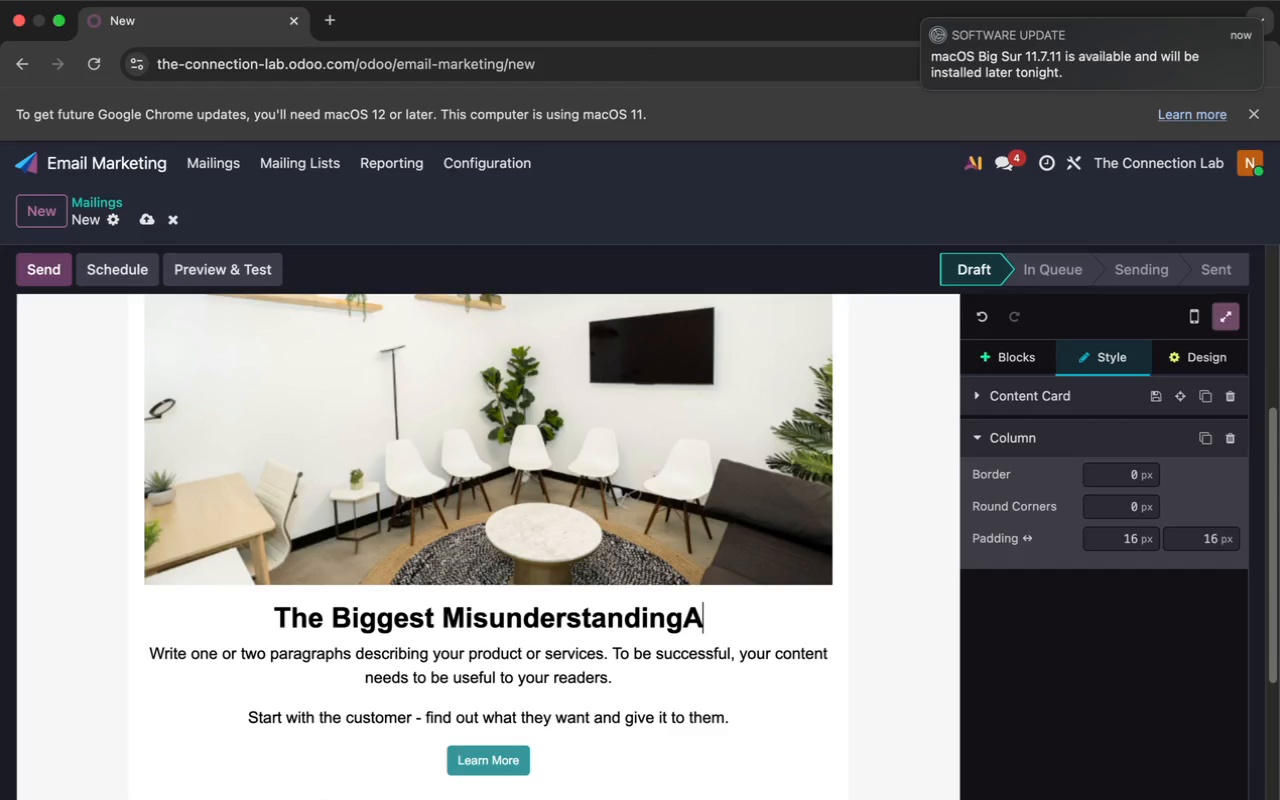 
key(Shift+A)
 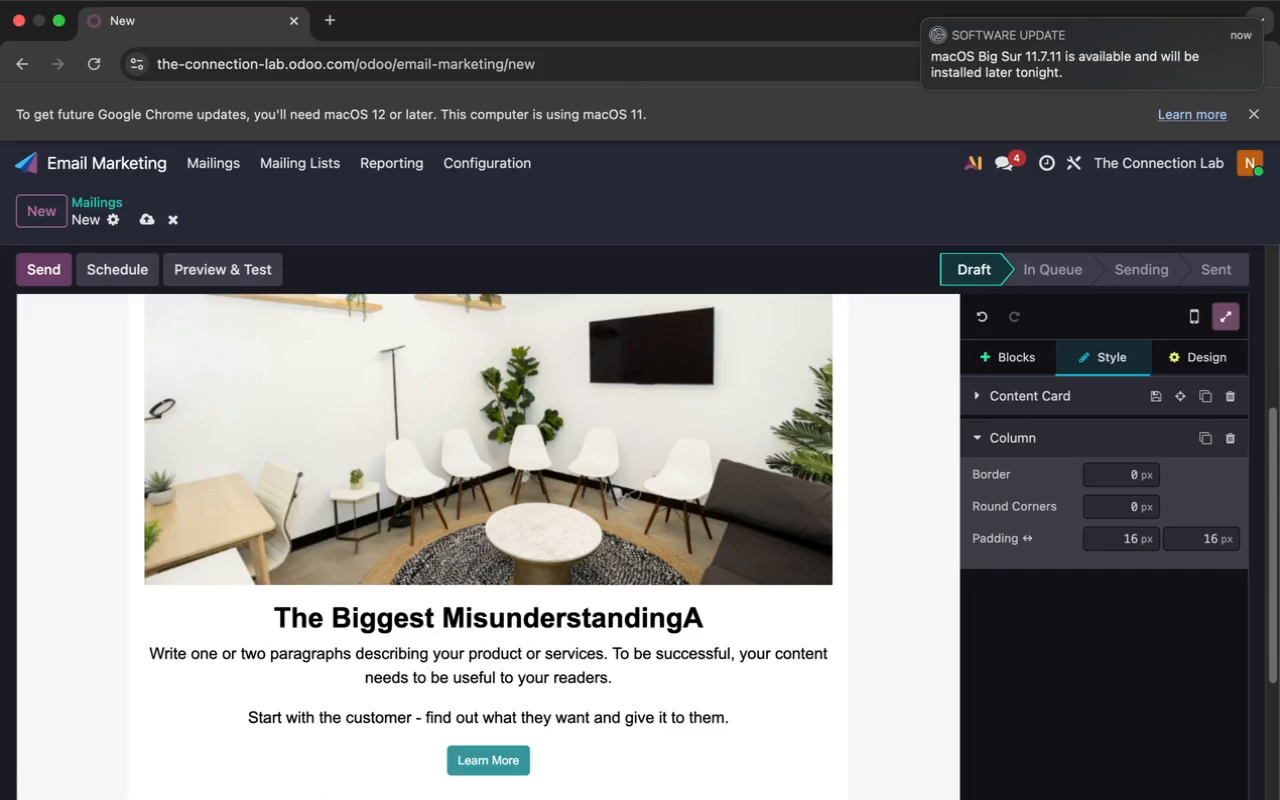 
key(ArrowLeft)
 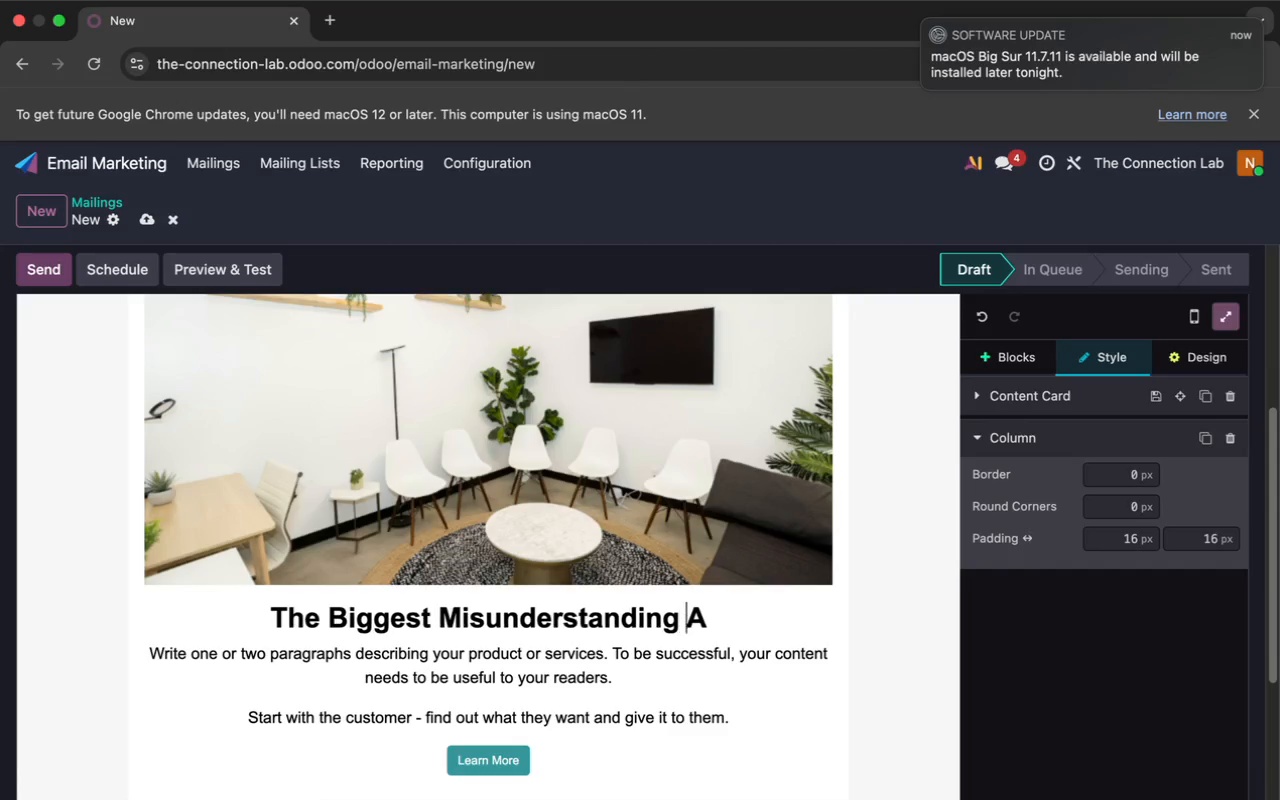 
key(Space)
 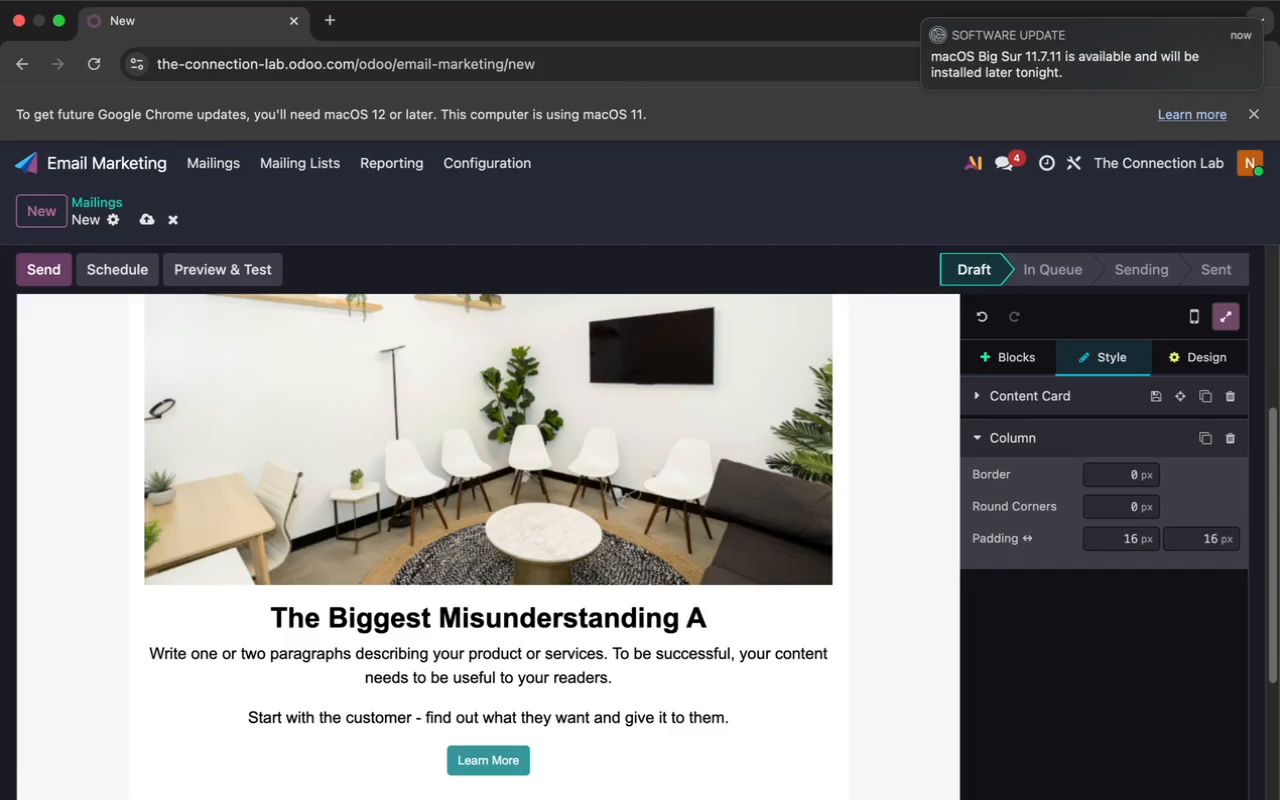 
key(ArrowDown)
 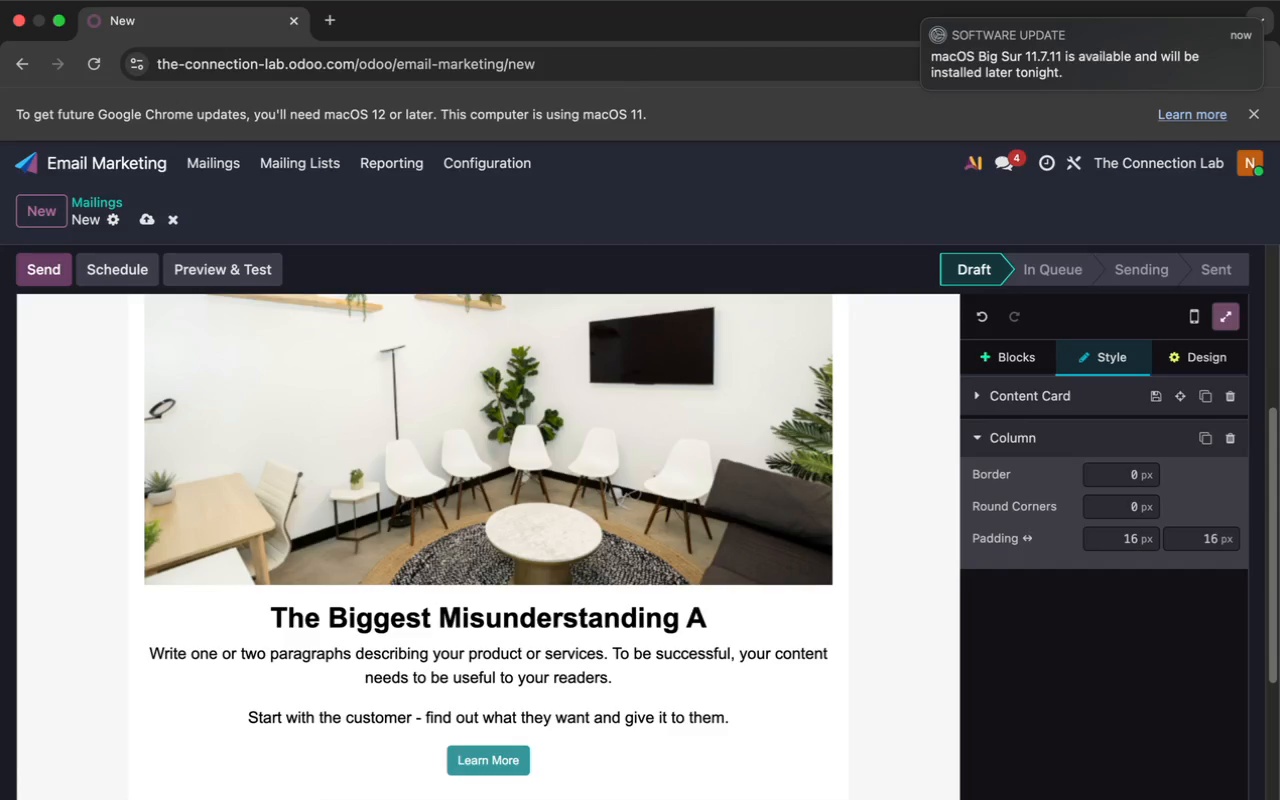 
key(ArrowUp)
 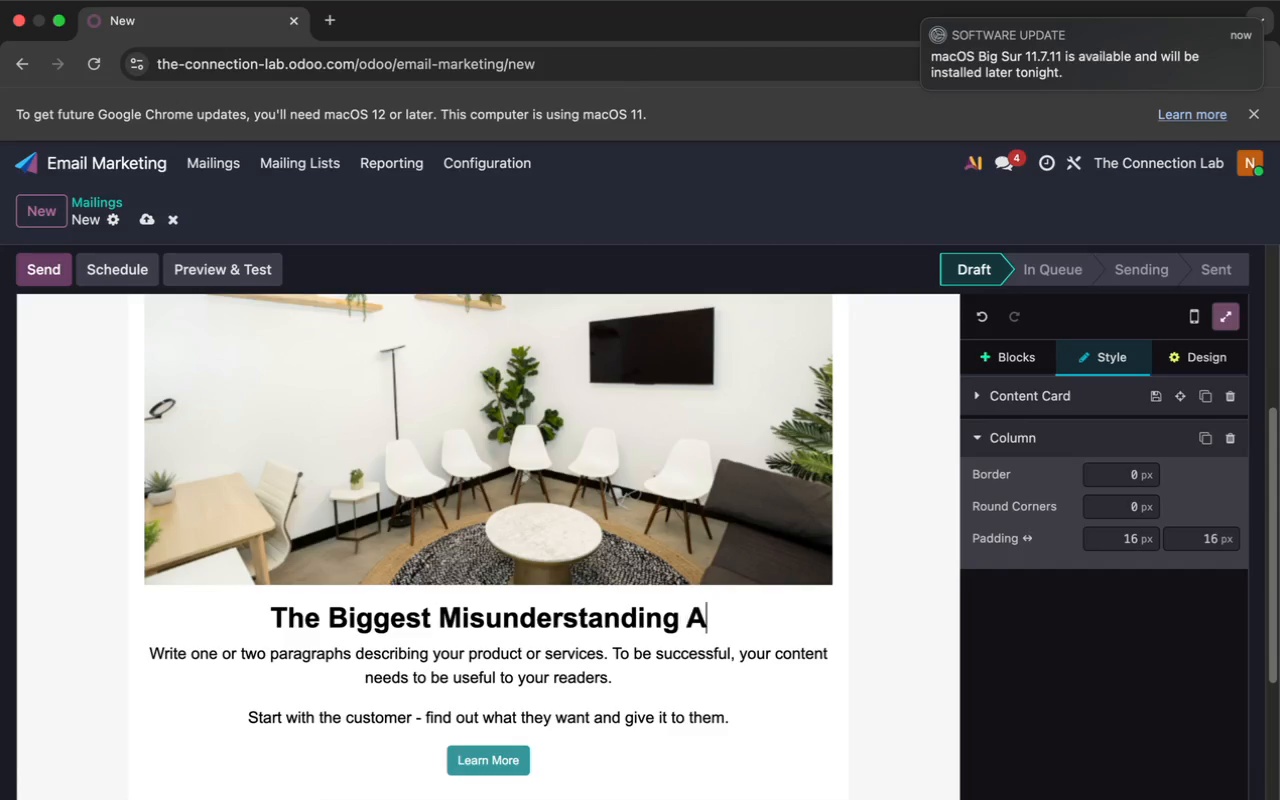 
key(ArrowRight)
 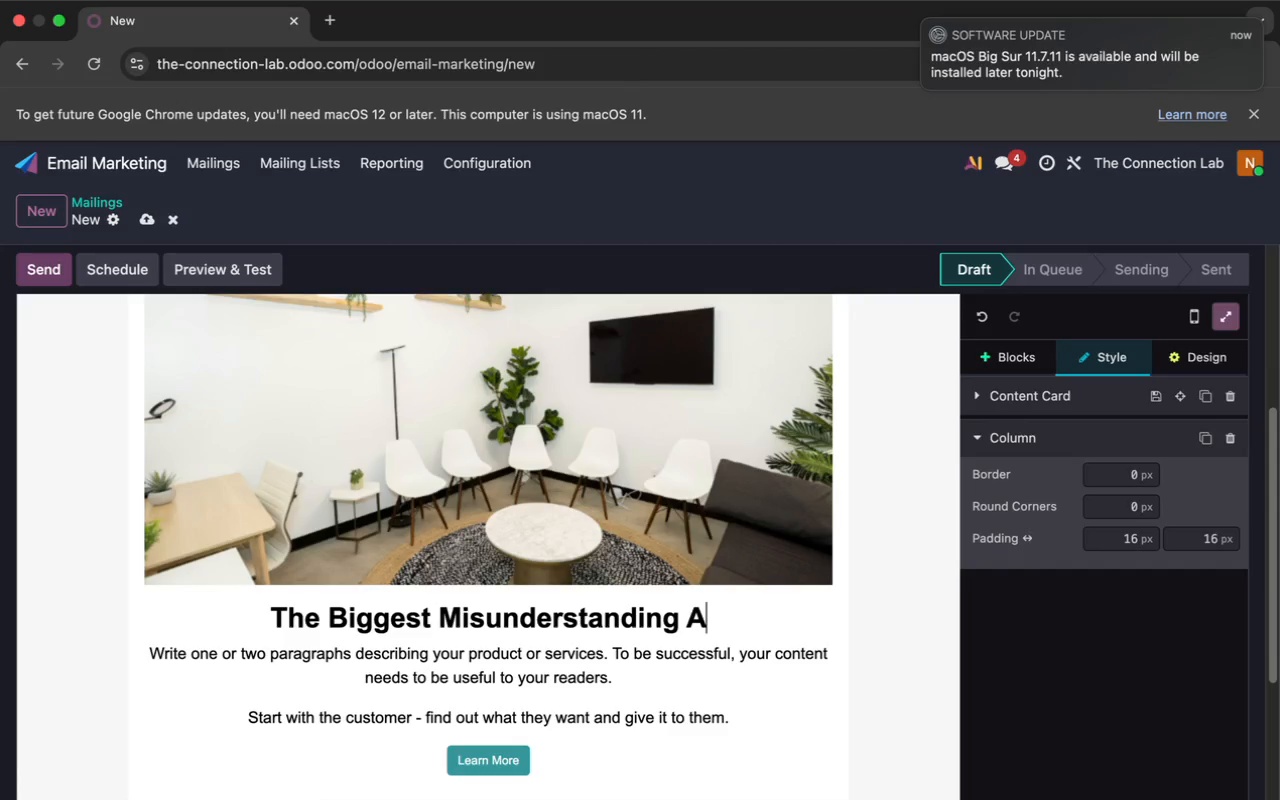 
type(bout Therapy)
 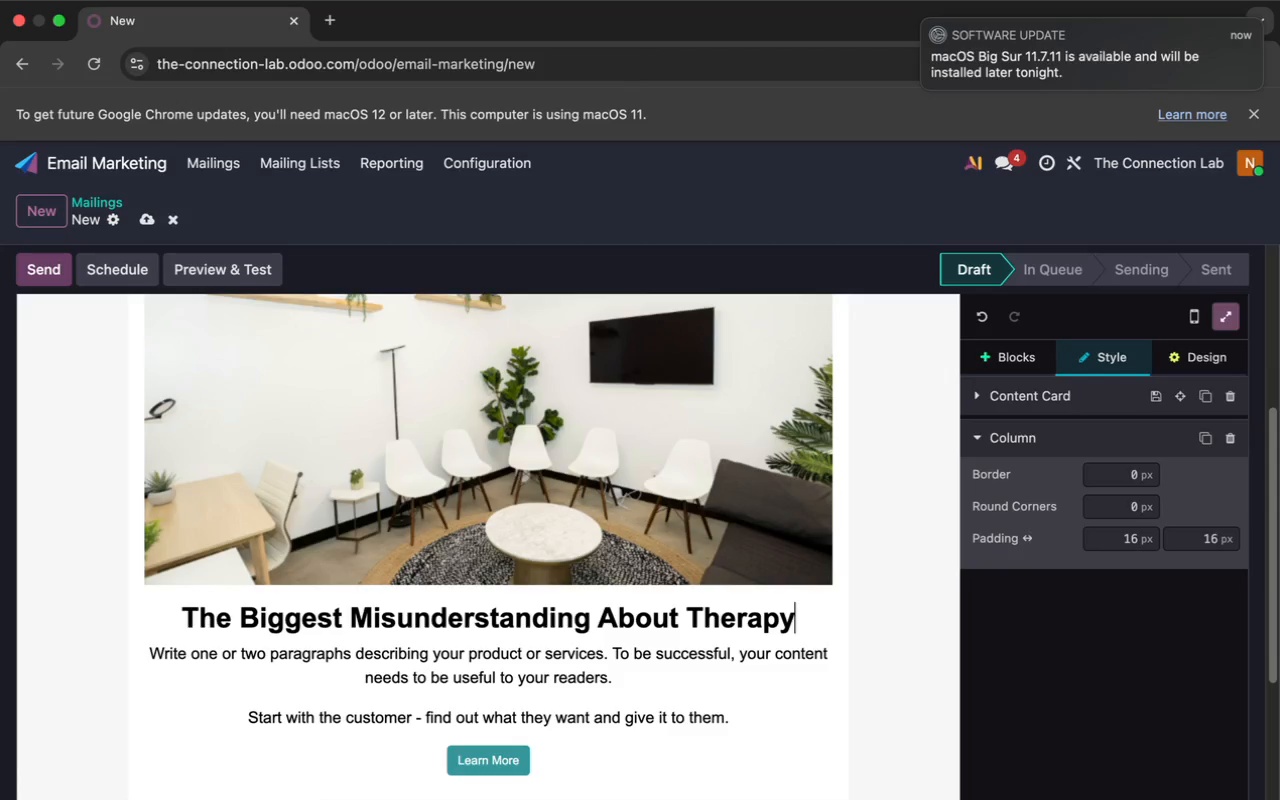 
wait(5.55)
 